 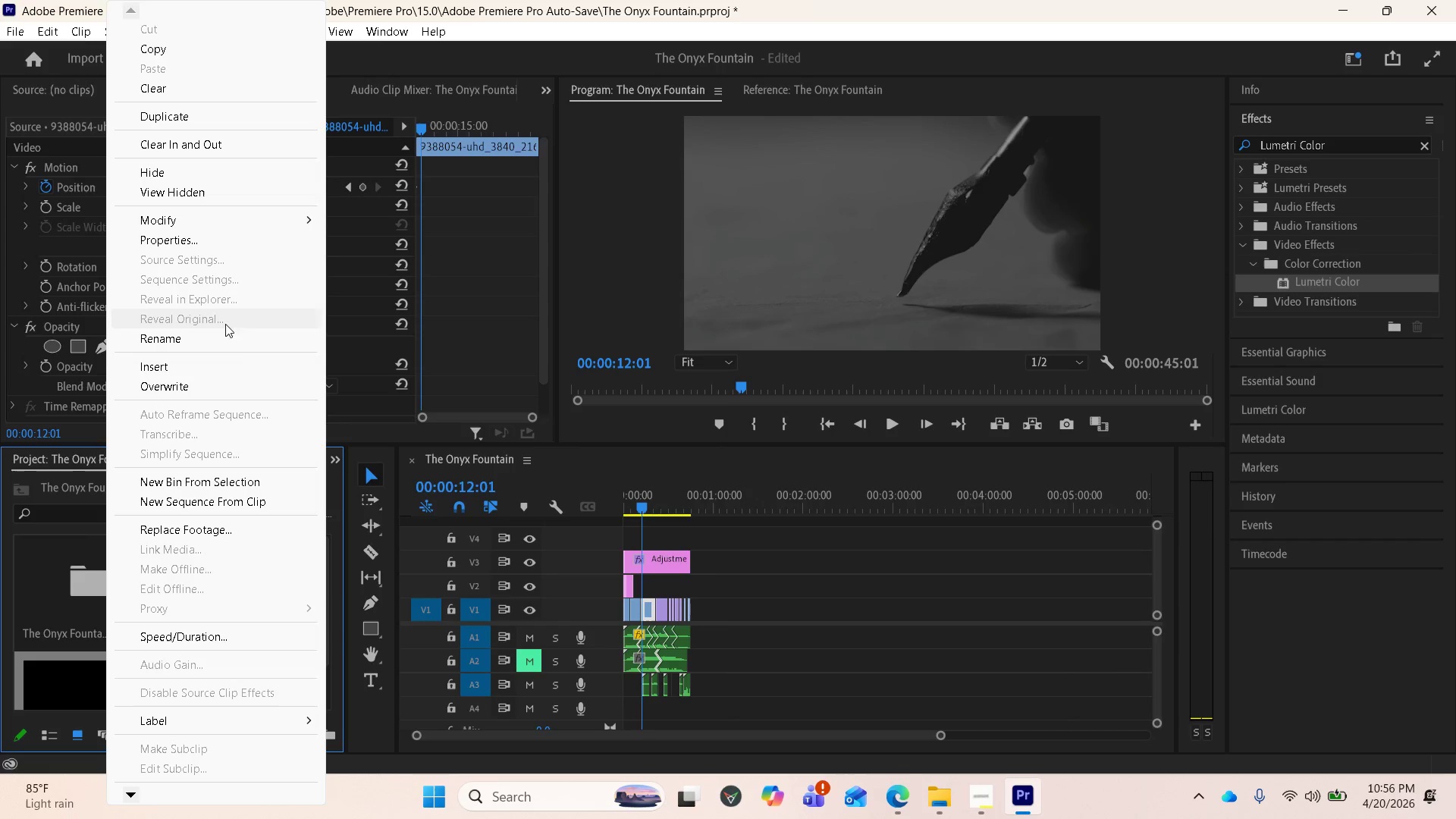 
left_click([171, 84])
 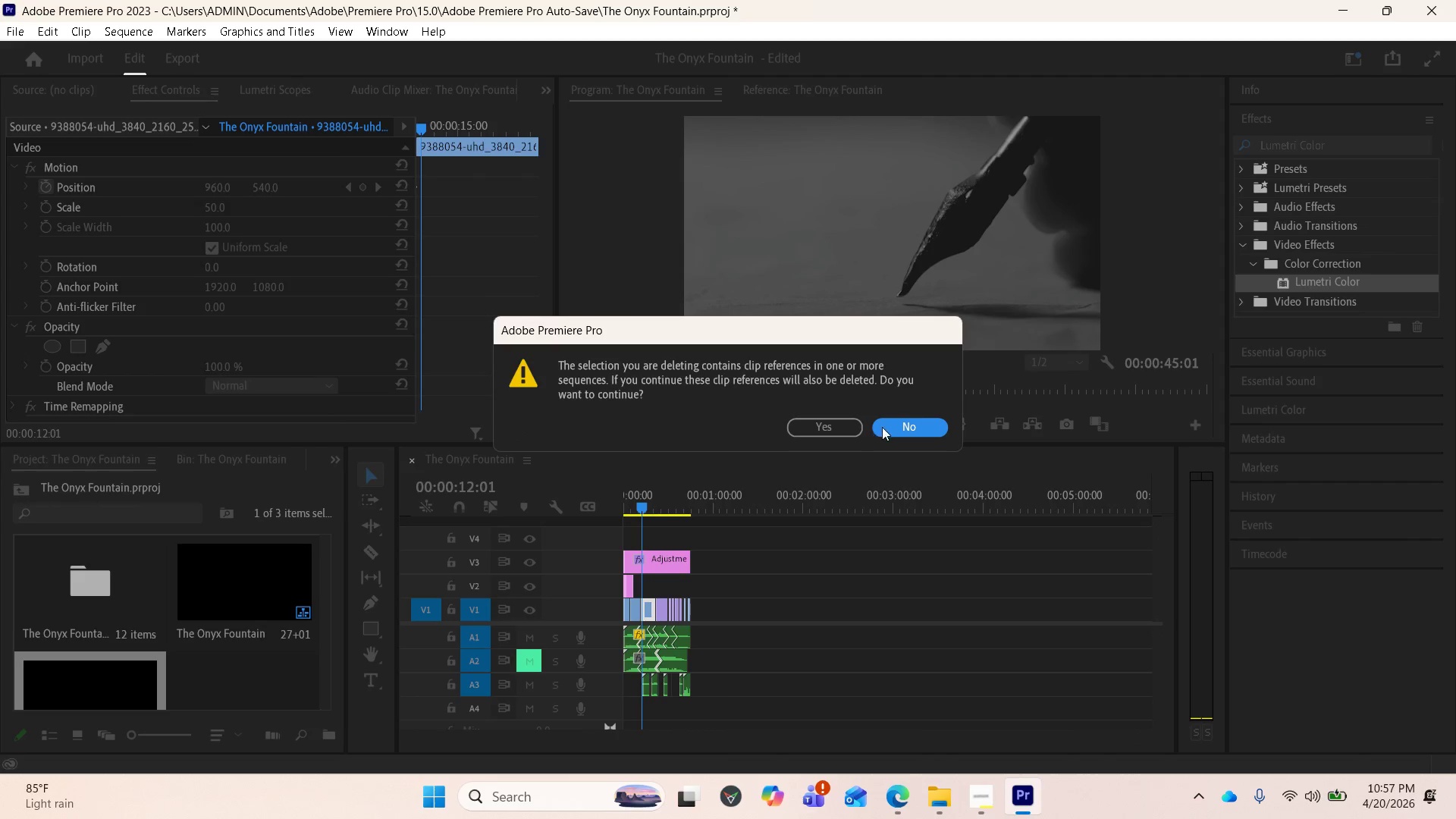 
left_click([846, 427])
 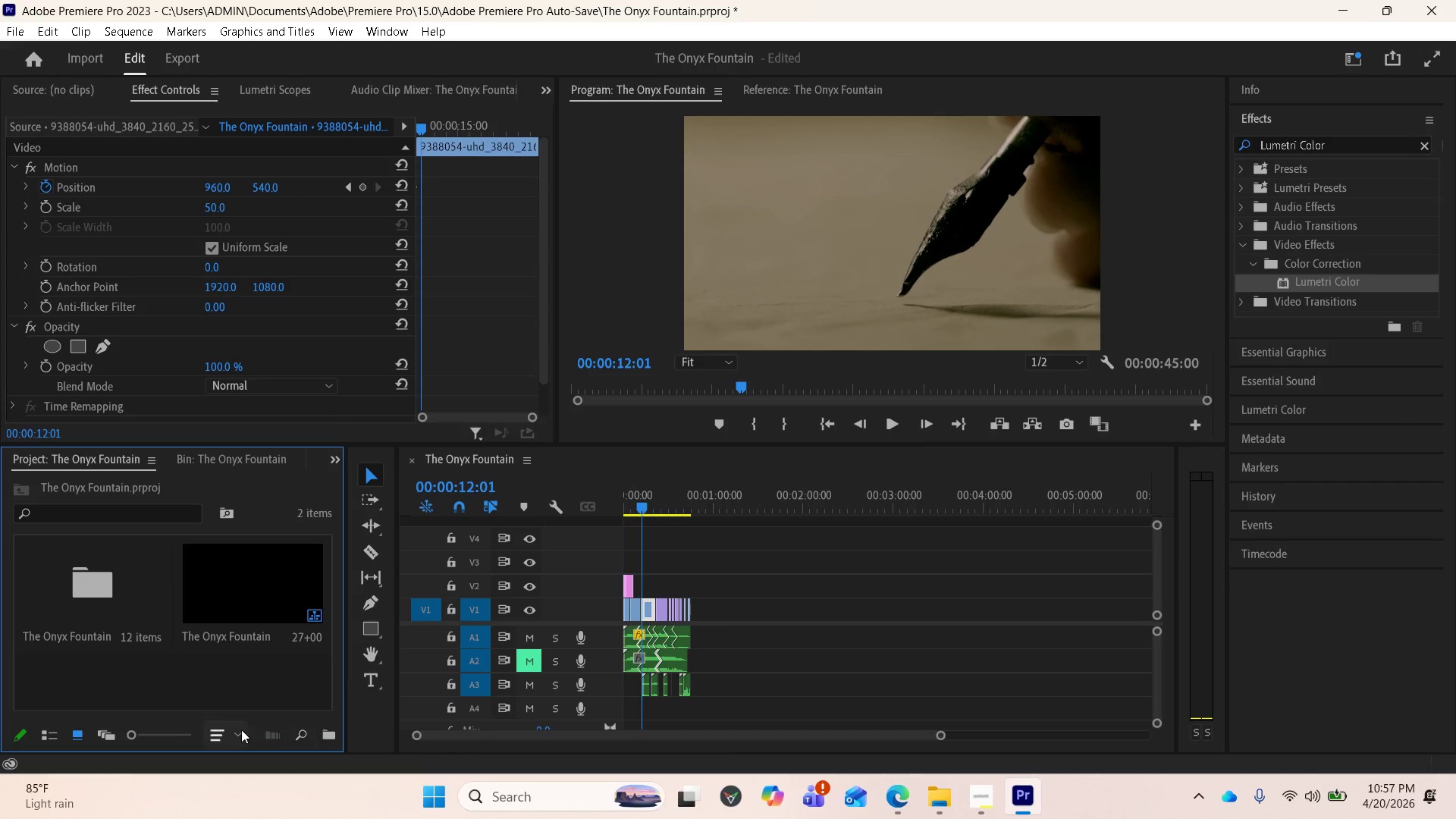 
right_click([178, 685])
 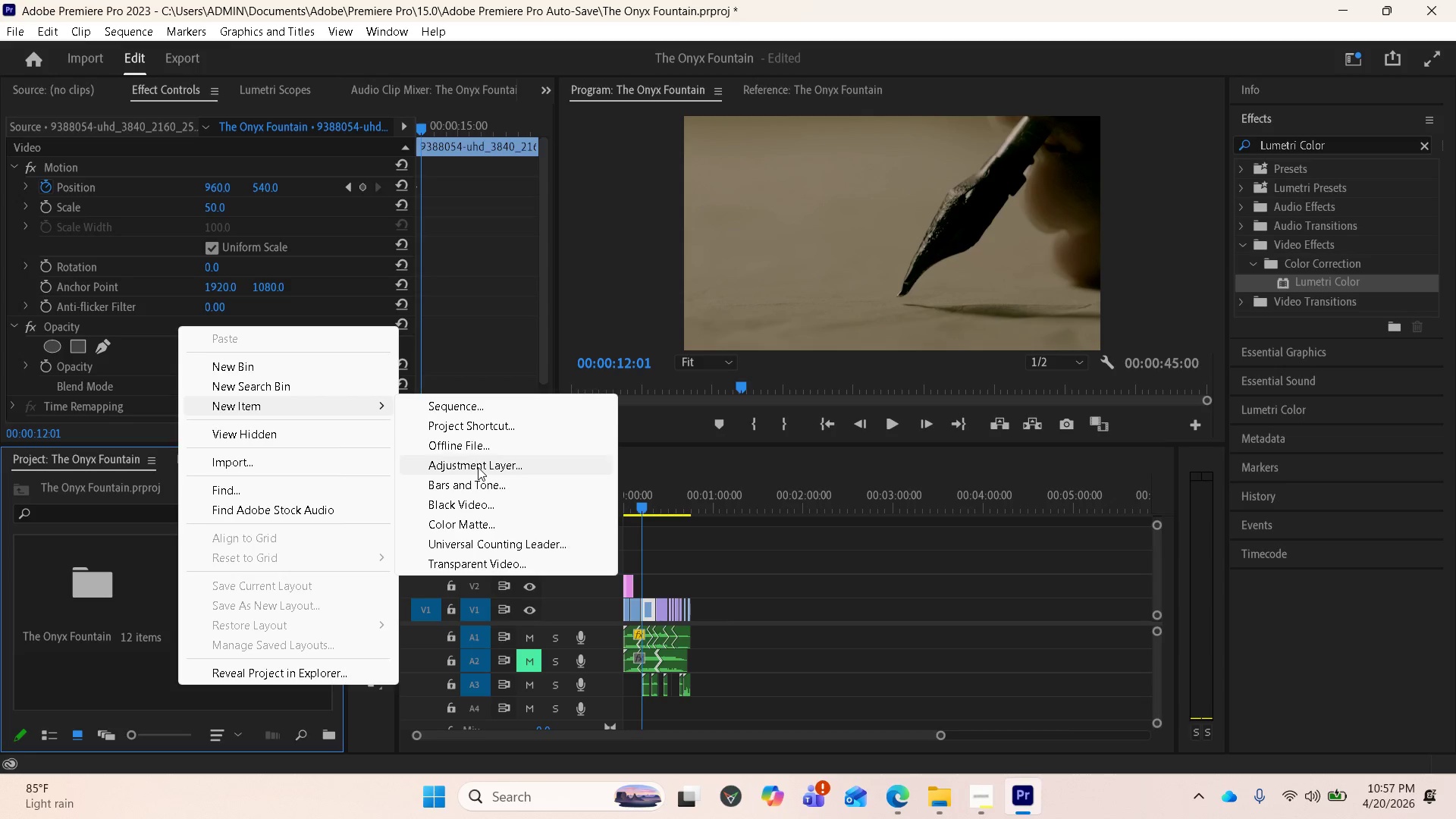 
wait(5.39)
 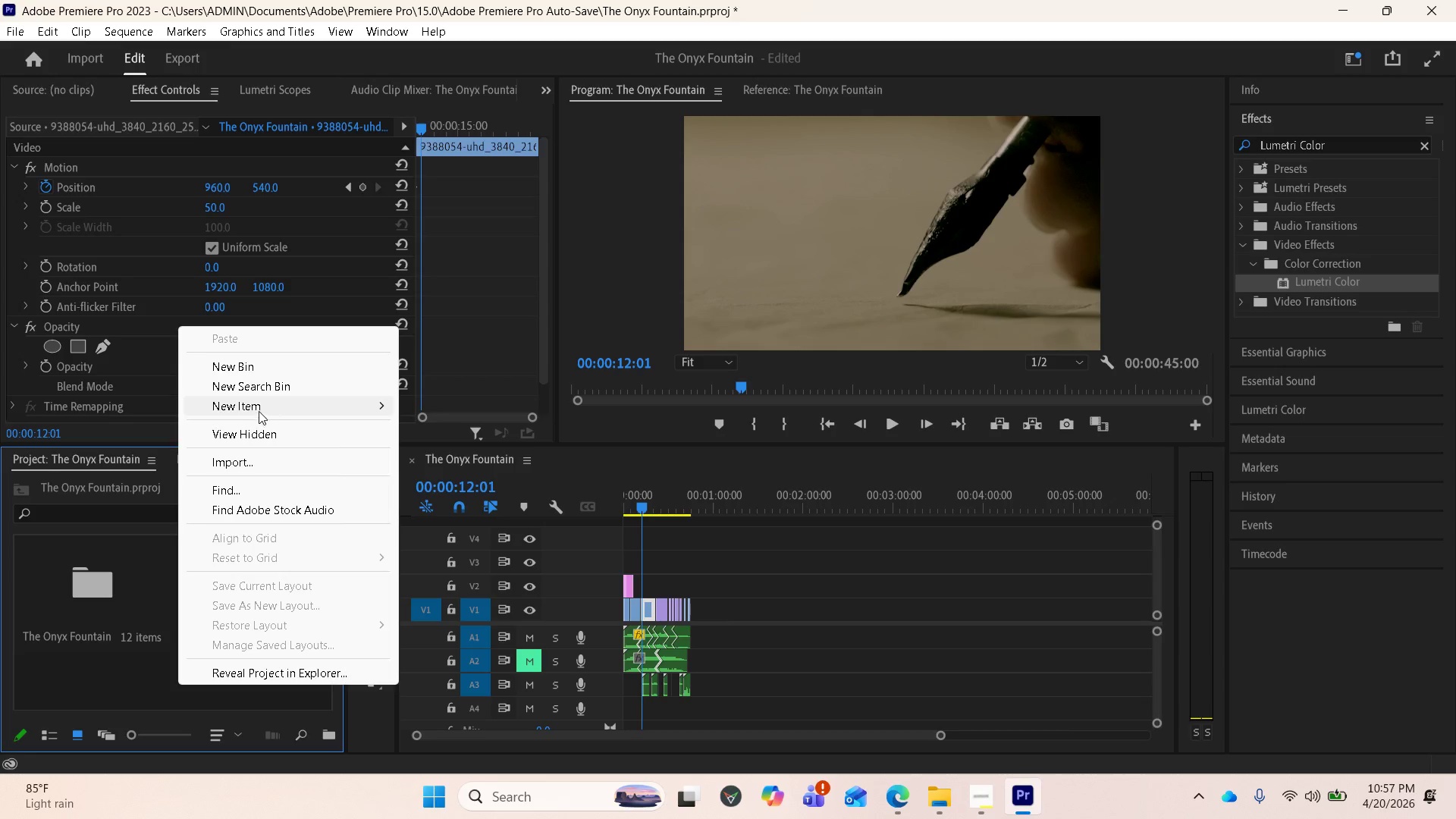 
left_click([478, 467])
 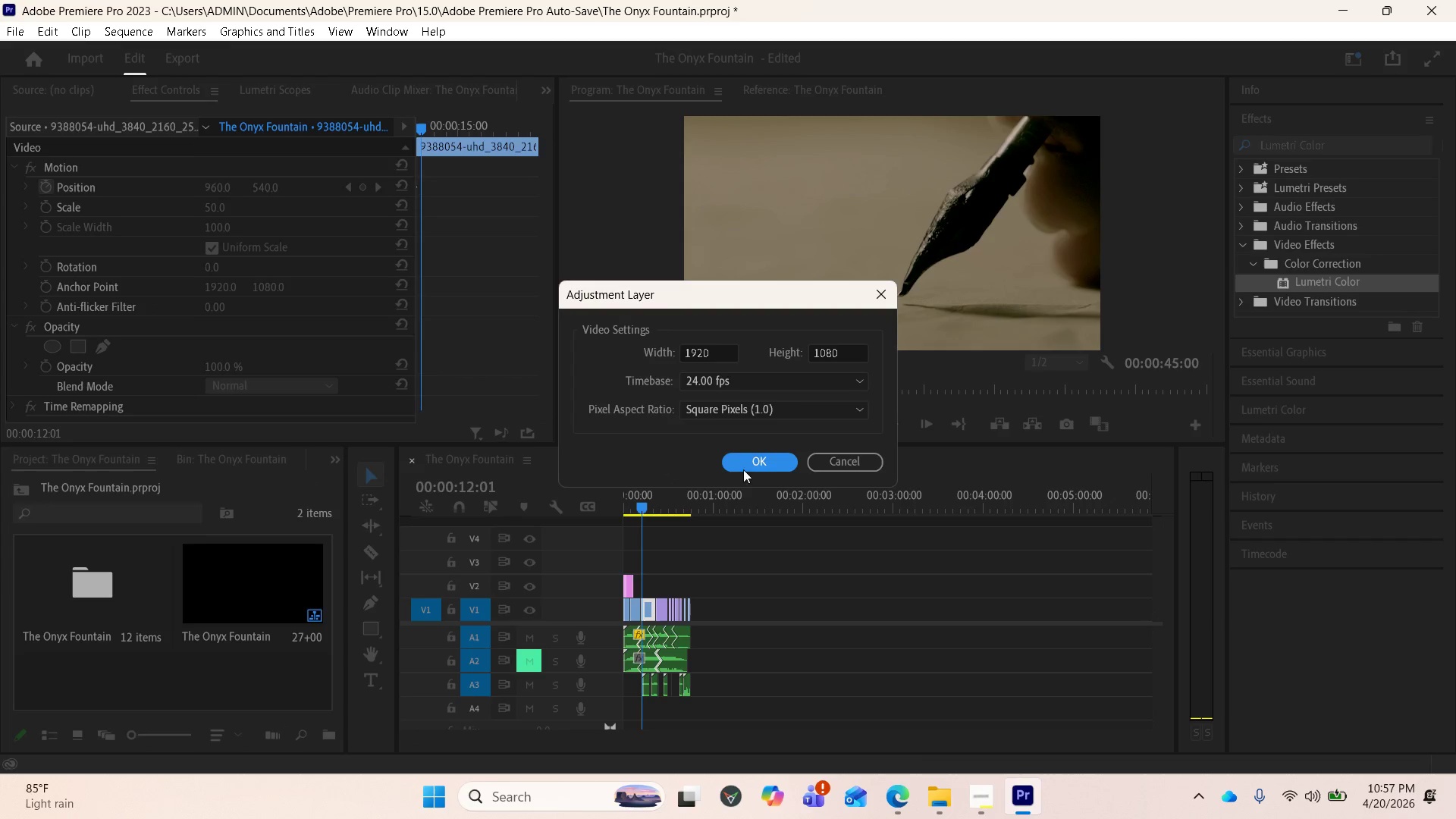 
left_click([777, 463])
 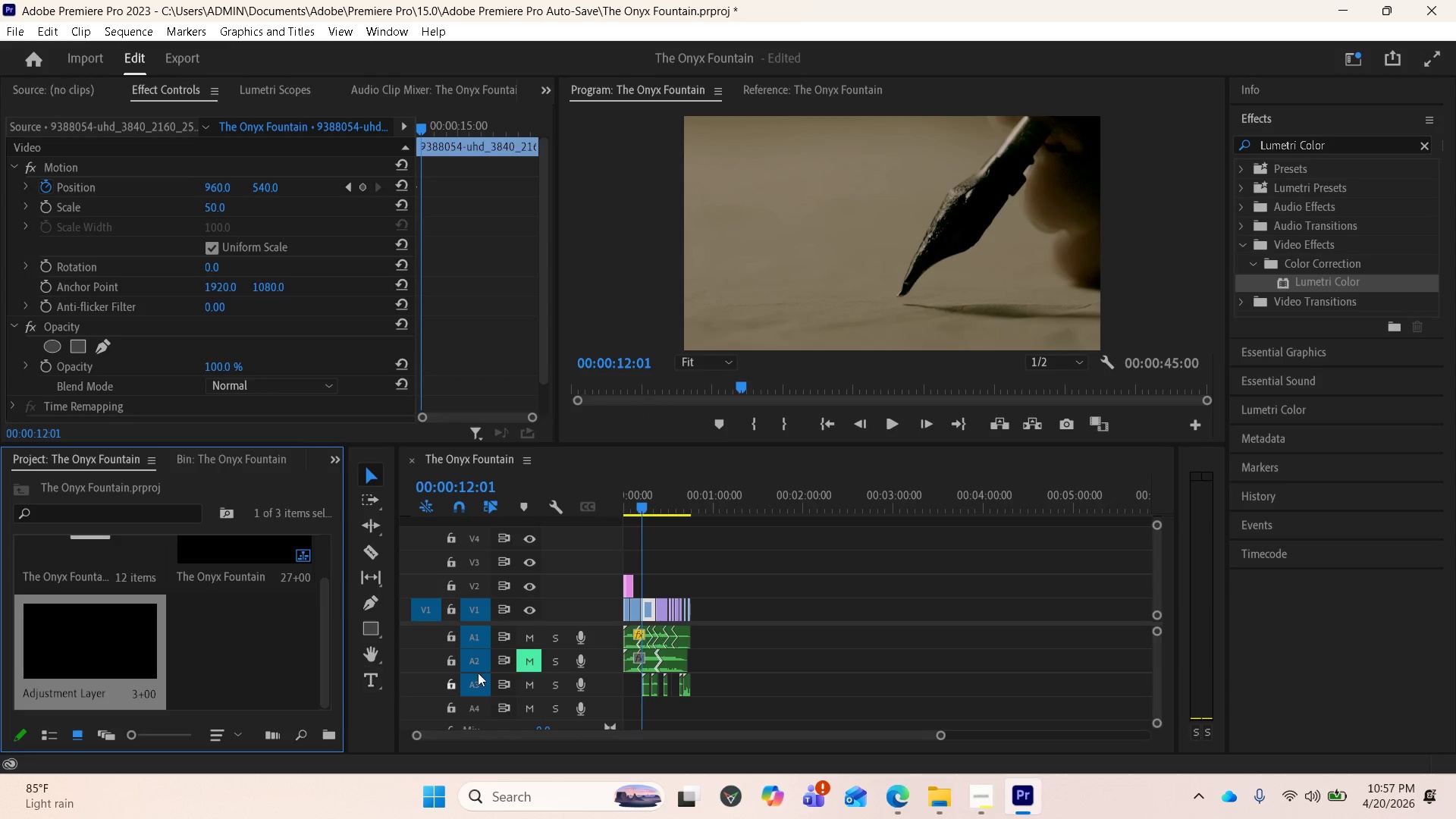 
scroll: coordinate [677, 608], scroll_direction: up, amount: 1.0
 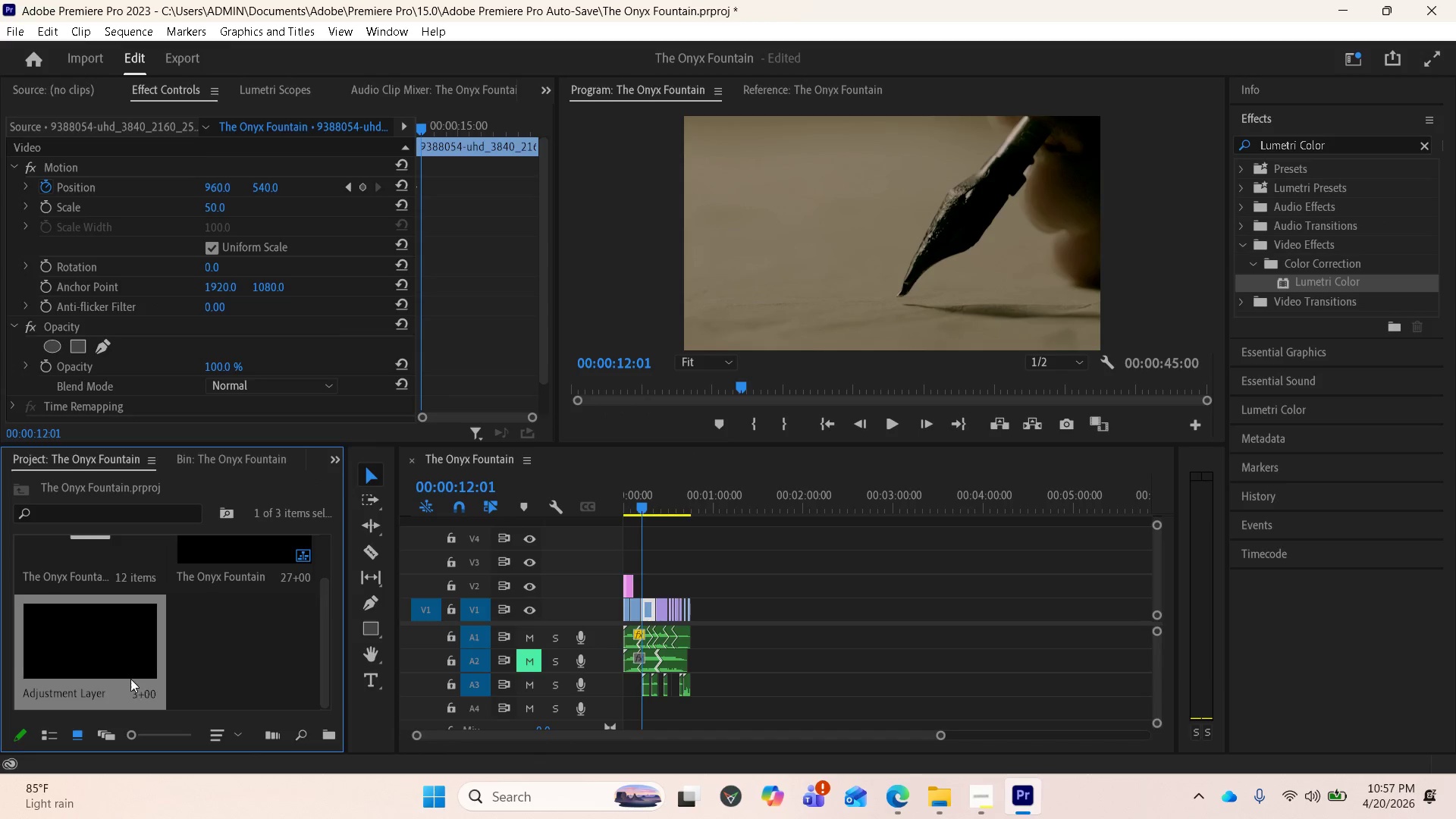 
left_click_drag(start_coordinate=[110, 658], to_coordinate=[592, 557])
 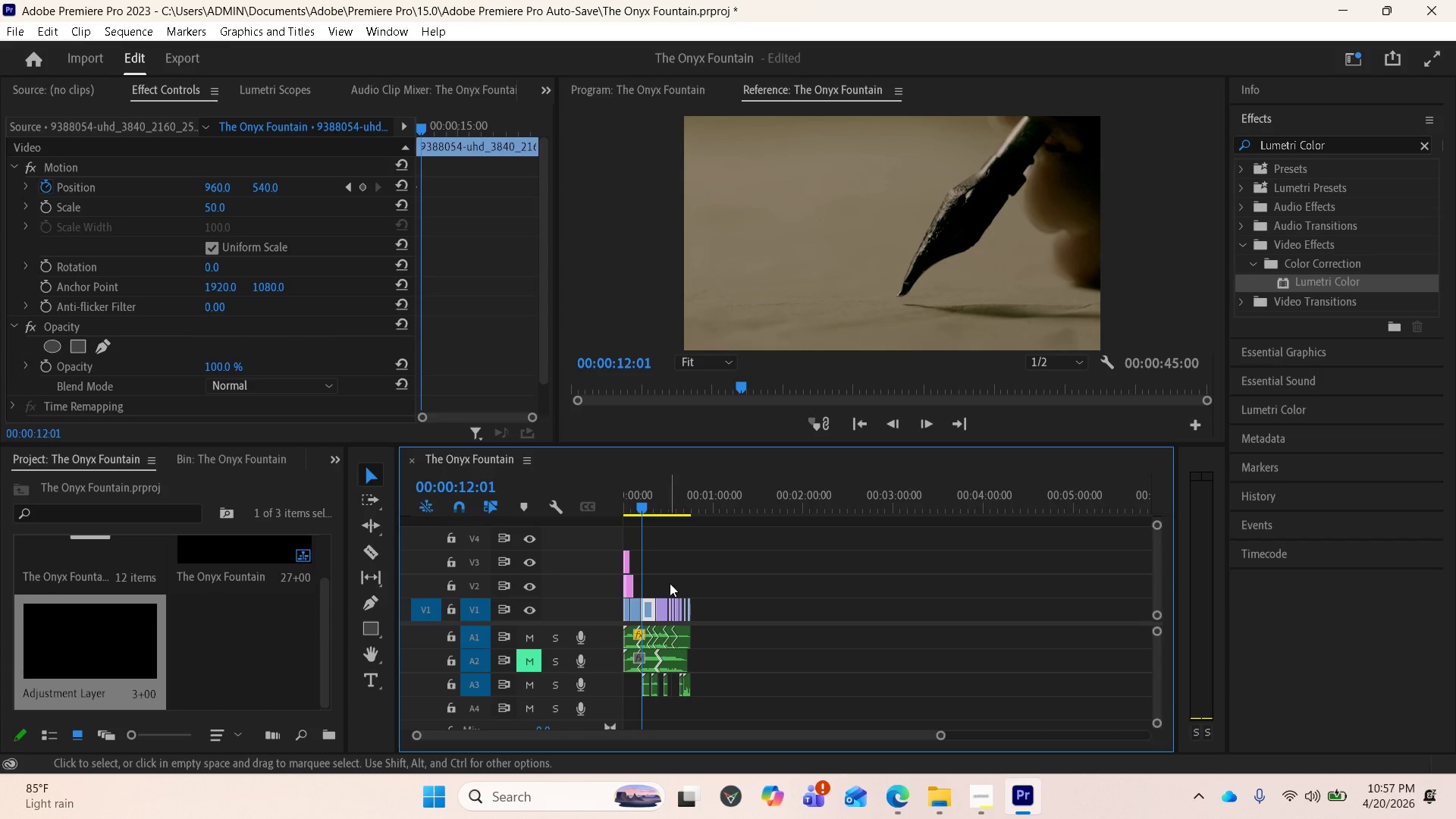 
scroll: coordinate [673, 573], scroll_direction: up, amount: 2.0
 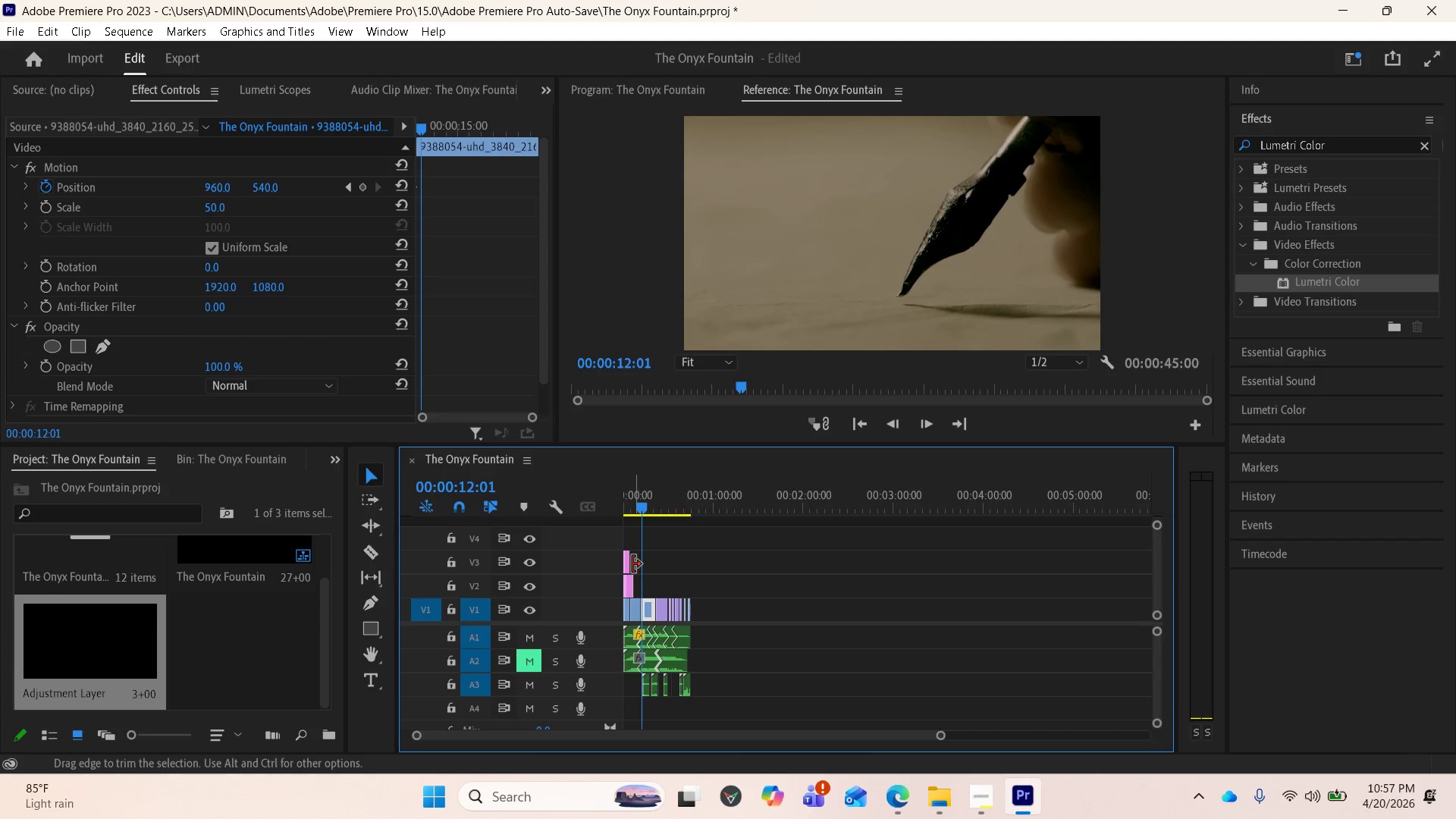 
left_click_drag(start_coordinate=[630, 562], to_coordinate=[679, 557])
 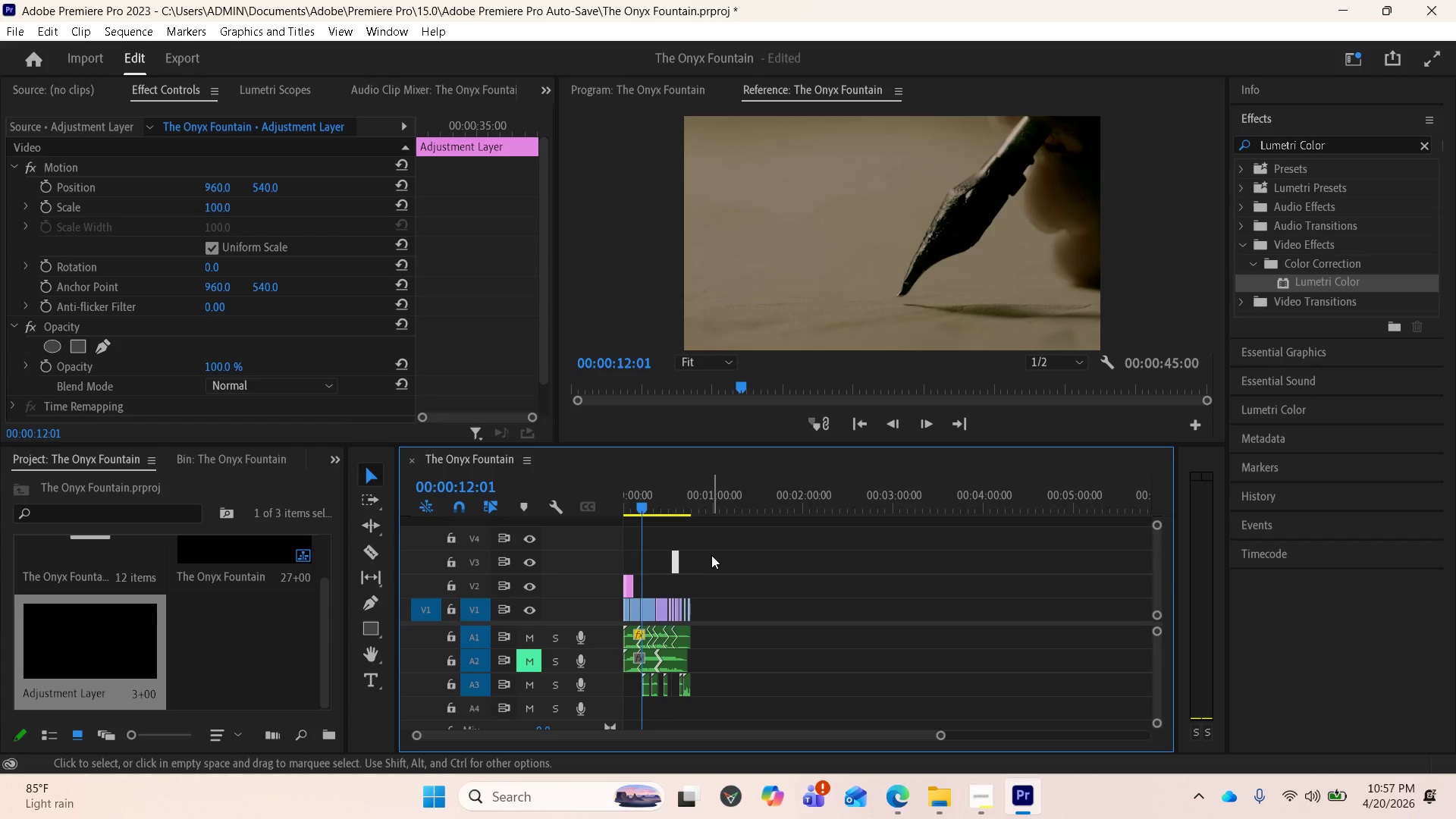 
key(Control+Z)
 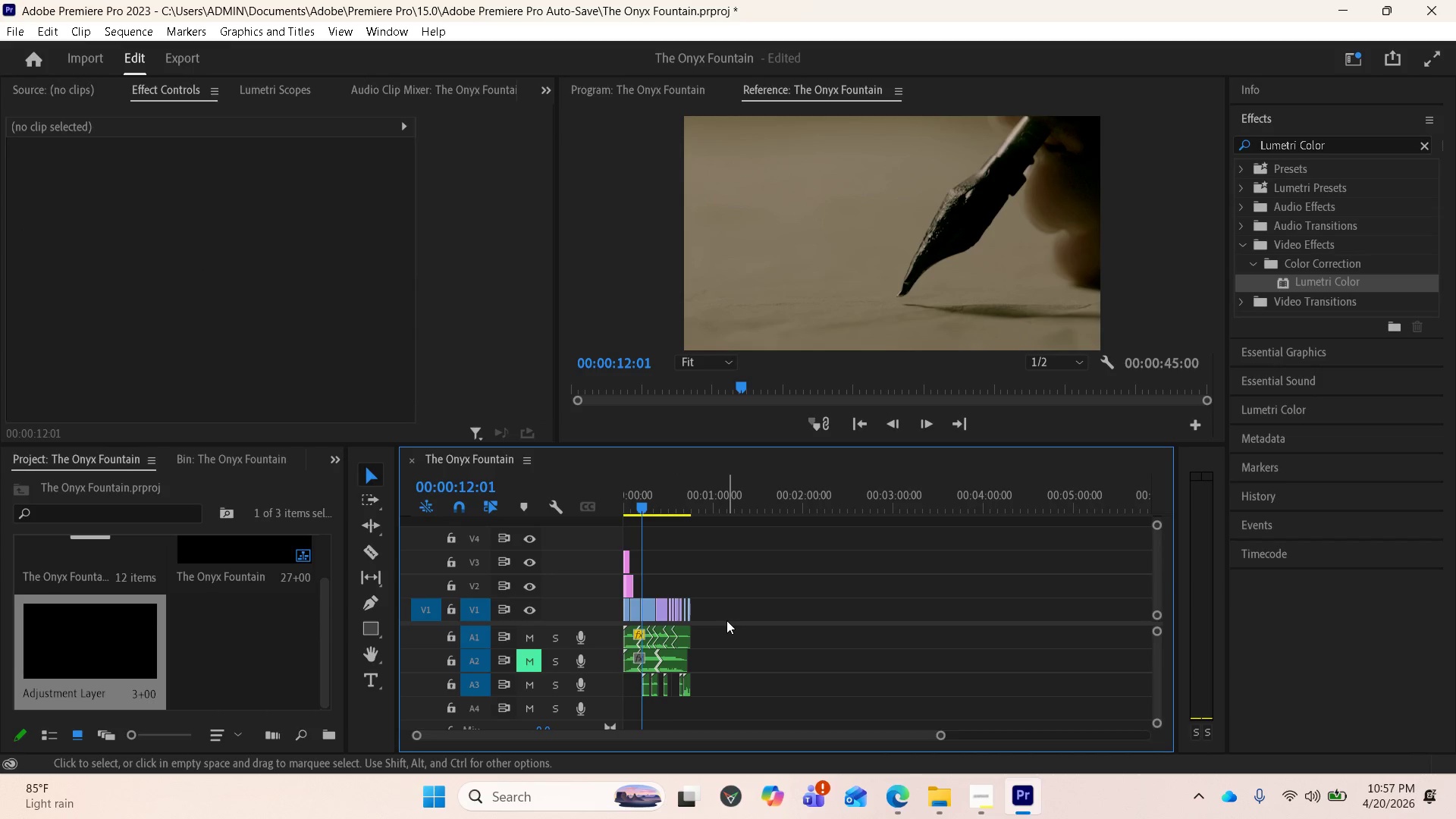 
key(Equal)
 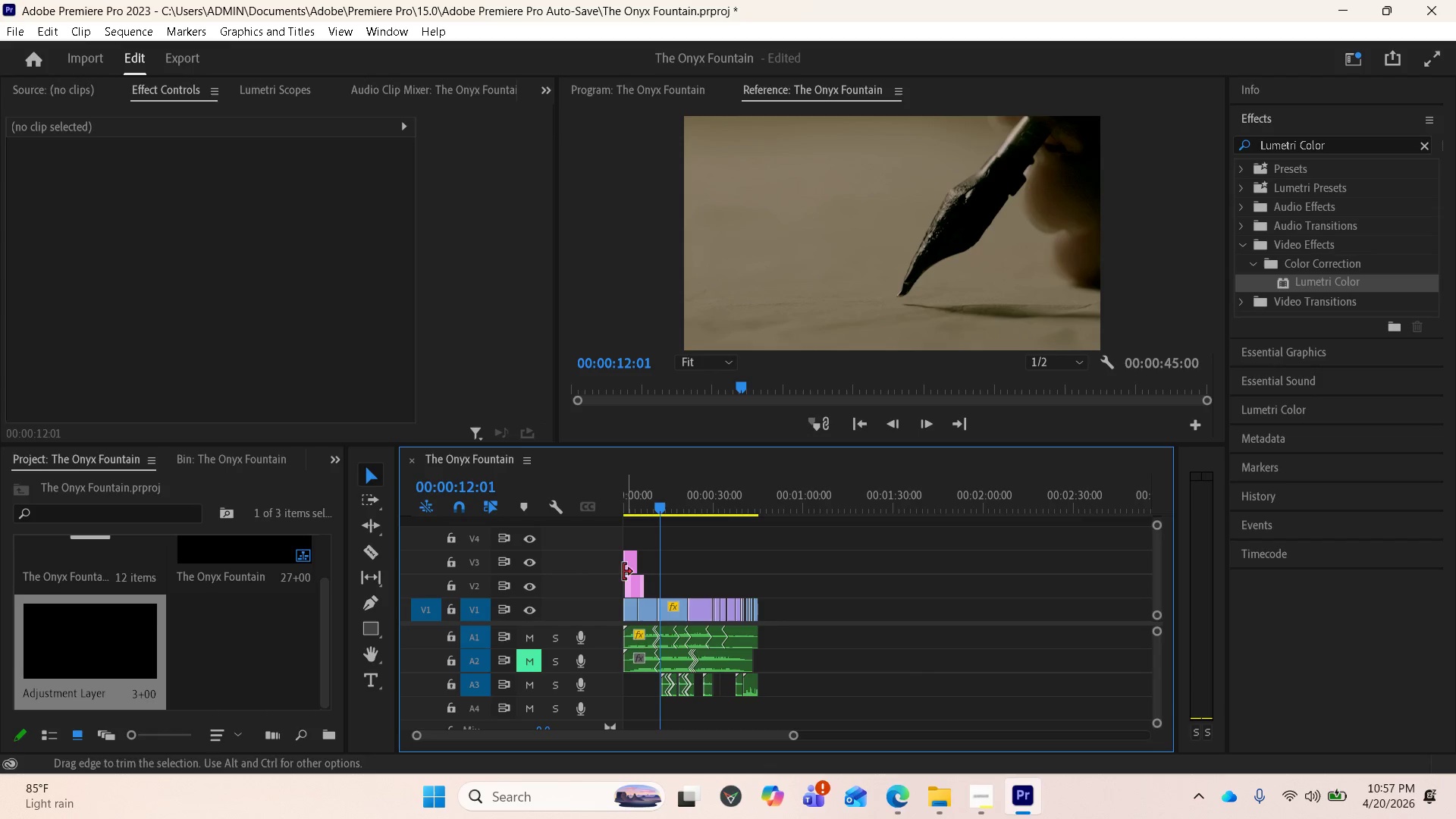 
scroll: coordinate [620, 573], scroll_direction: up, amount: 1.0
 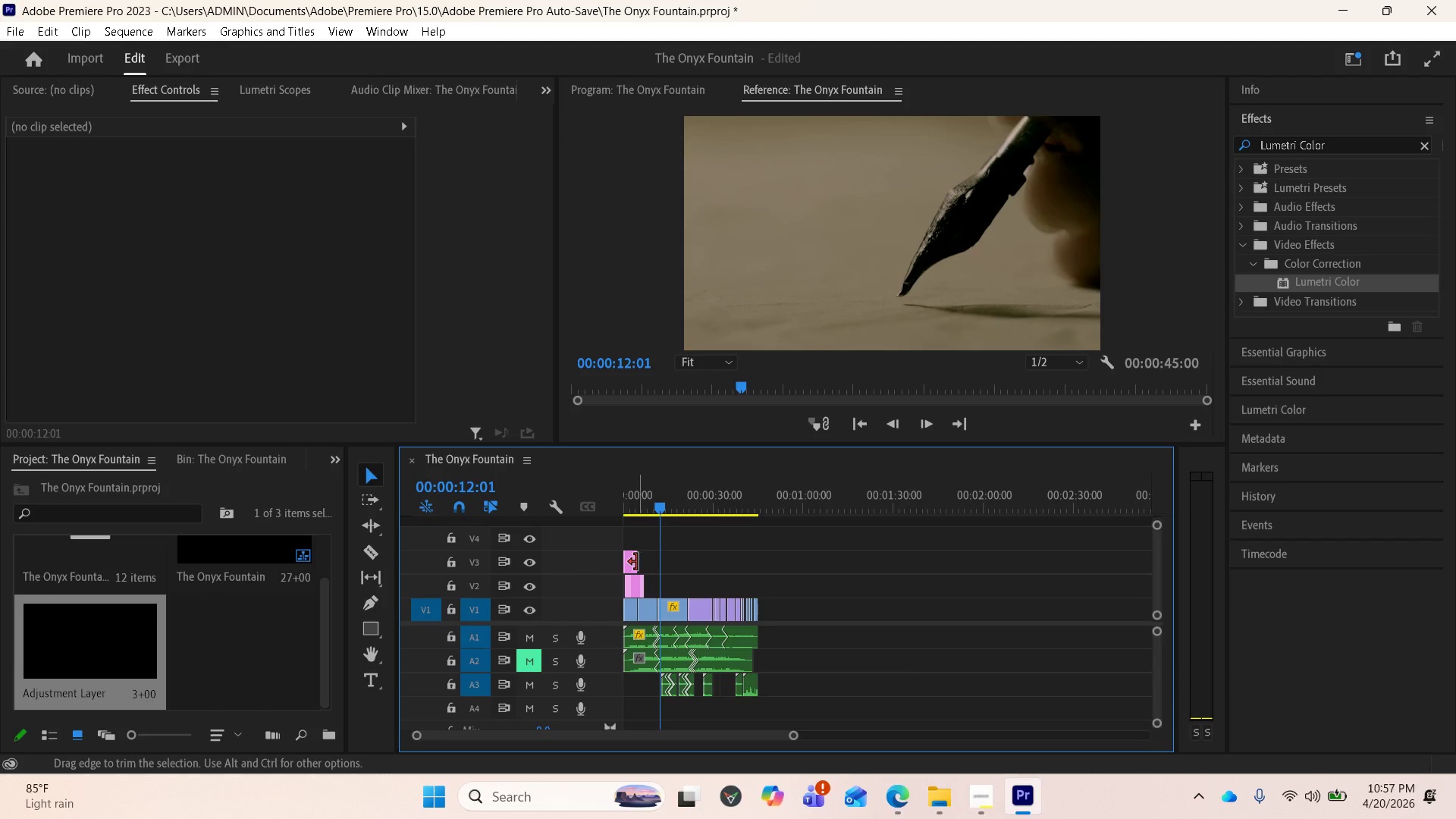 
left_click_drag(start_coordinate=[635, 562], to_coordinate=[761, 556])
 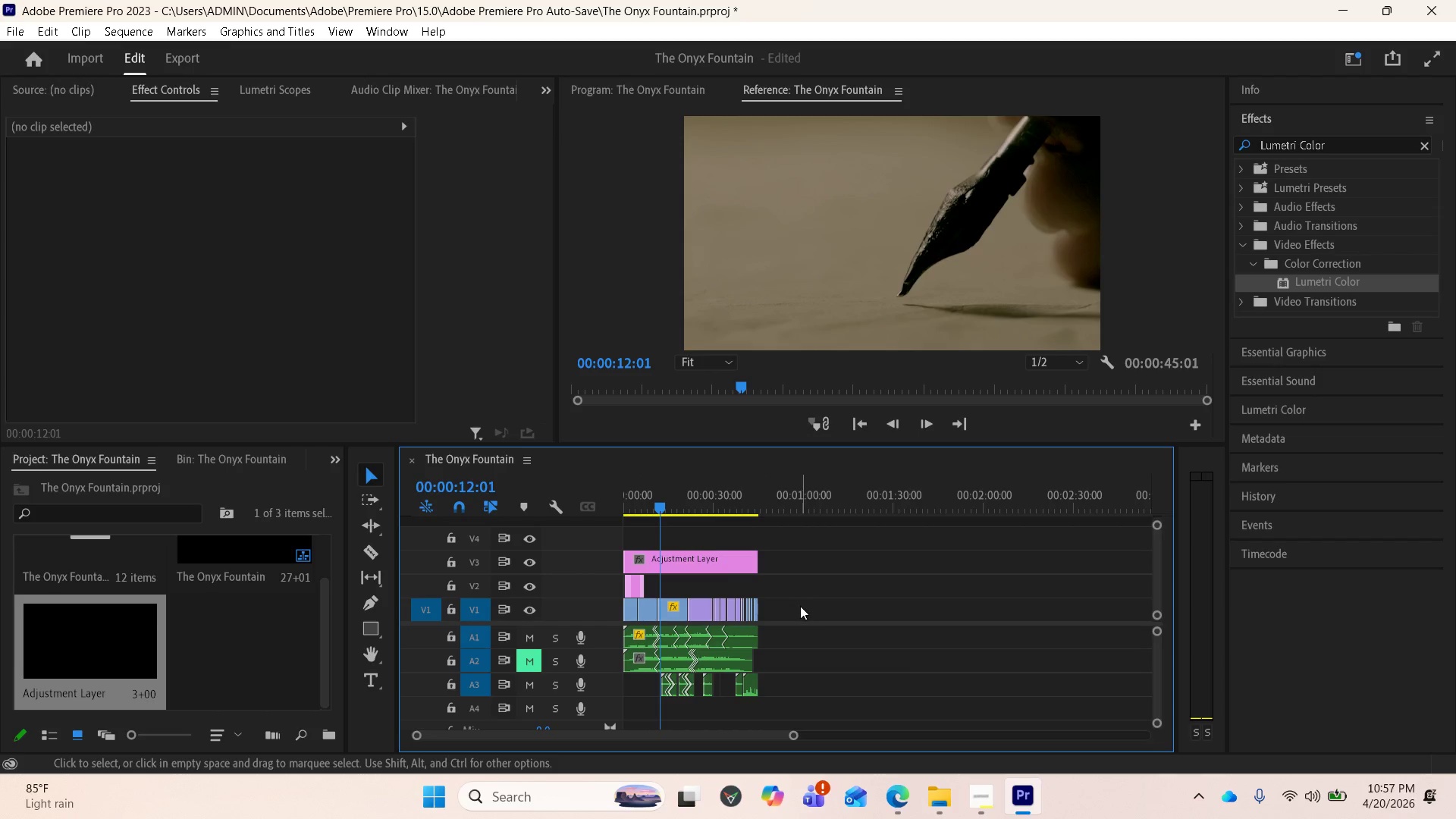 
scroll: coordinate [801, 573], scroll_direction: up, amount: 2.0
 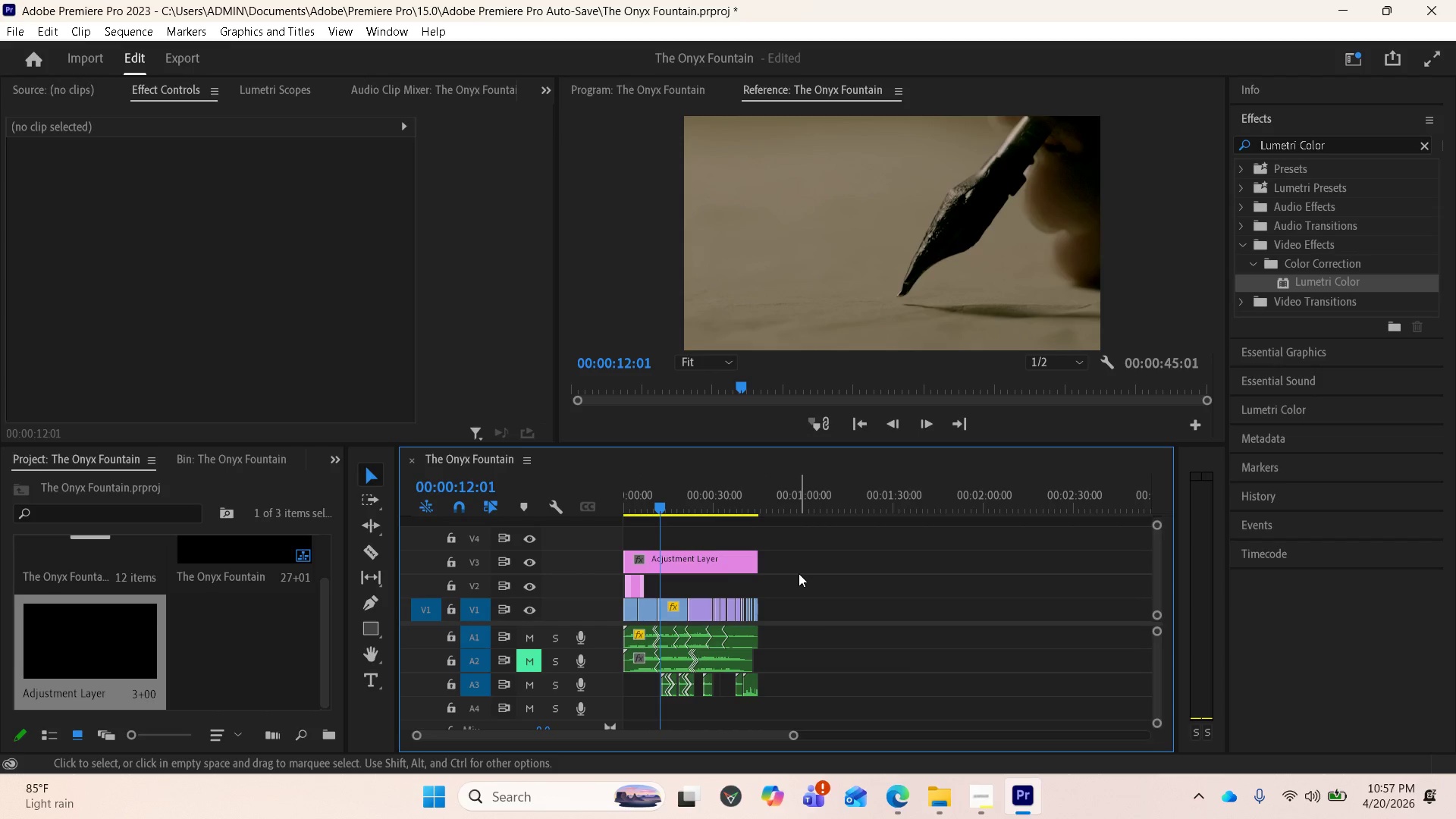 
key(Space)
 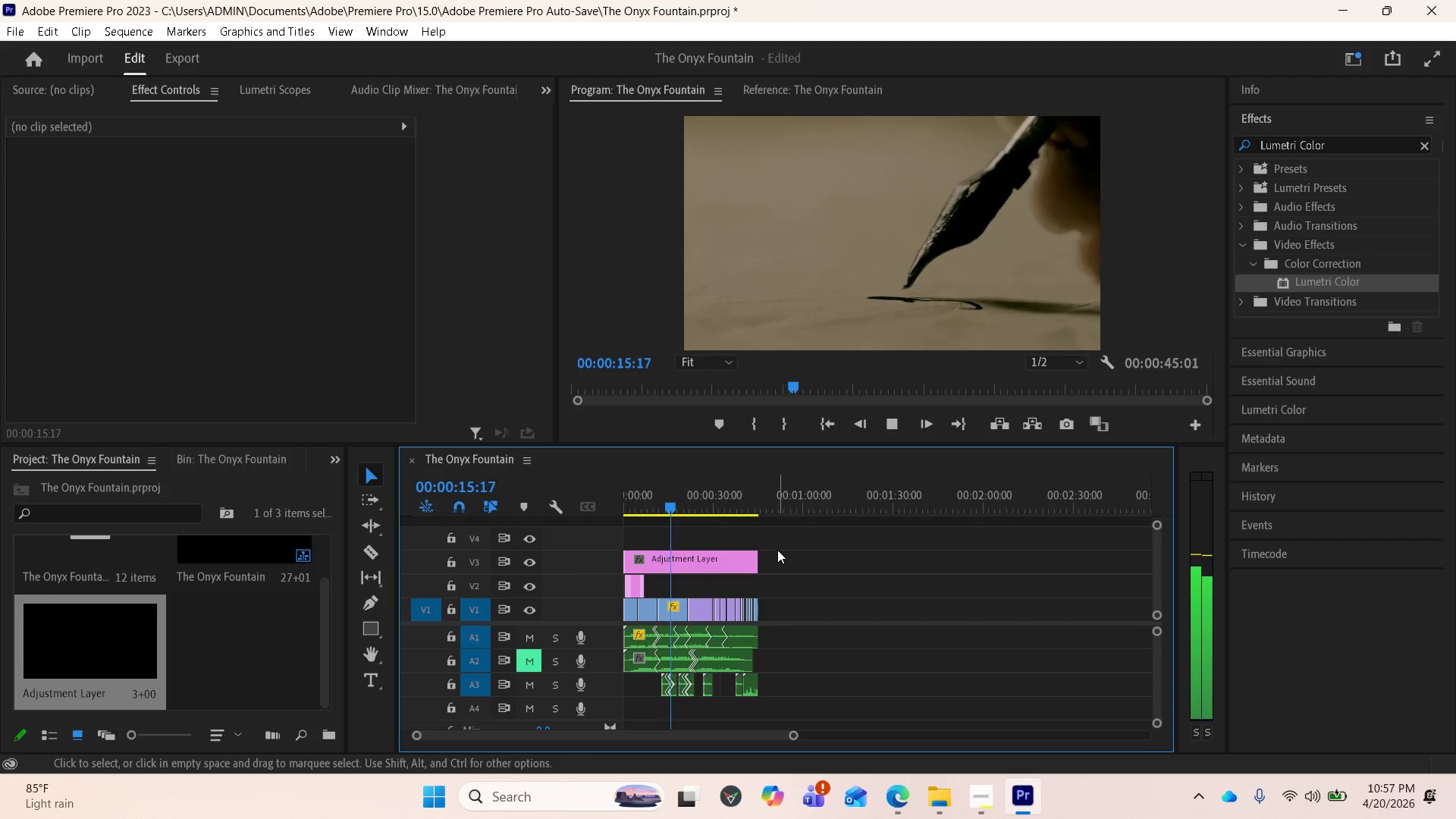 
wait(5.3)
 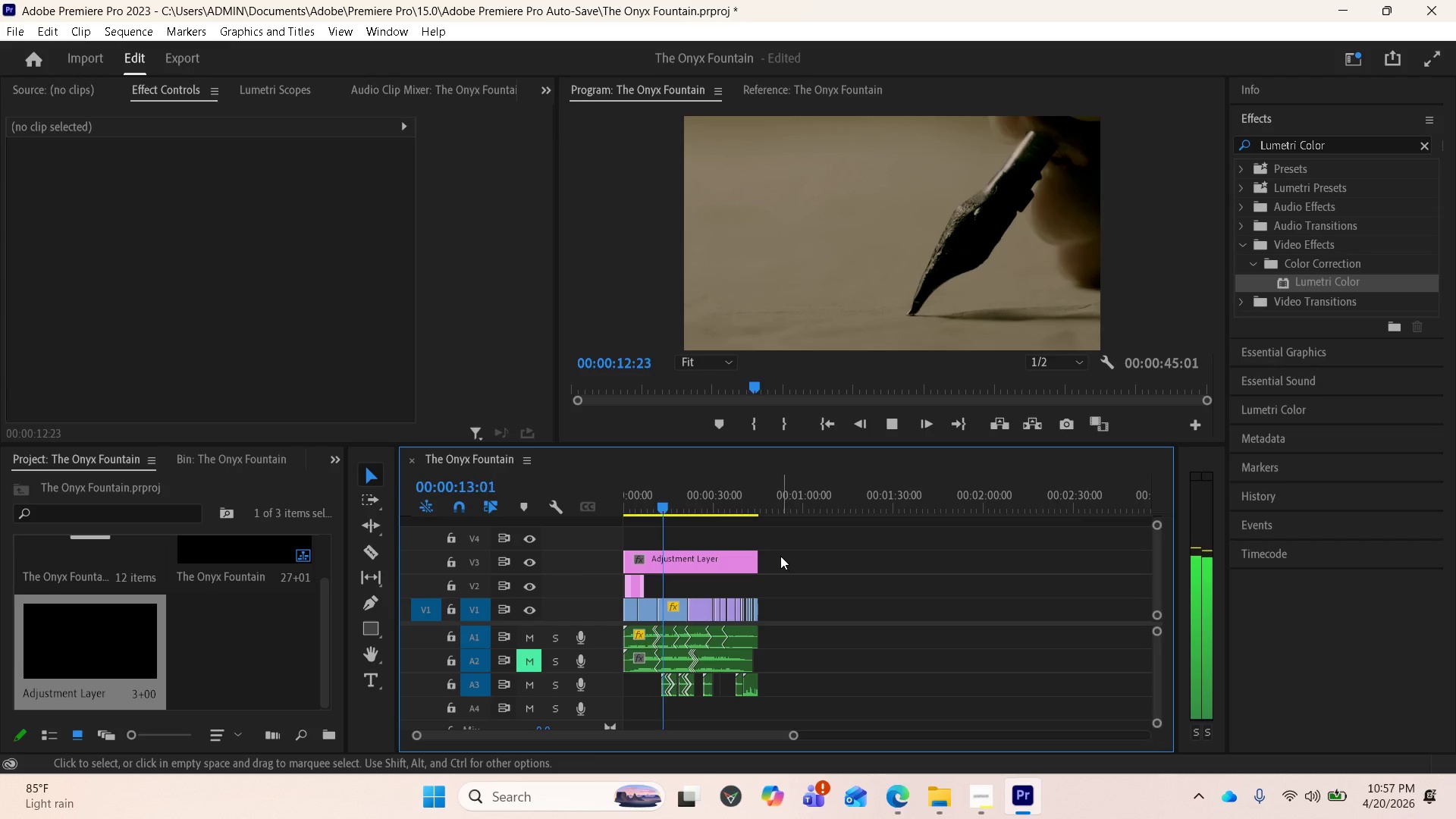 
key(Space)
 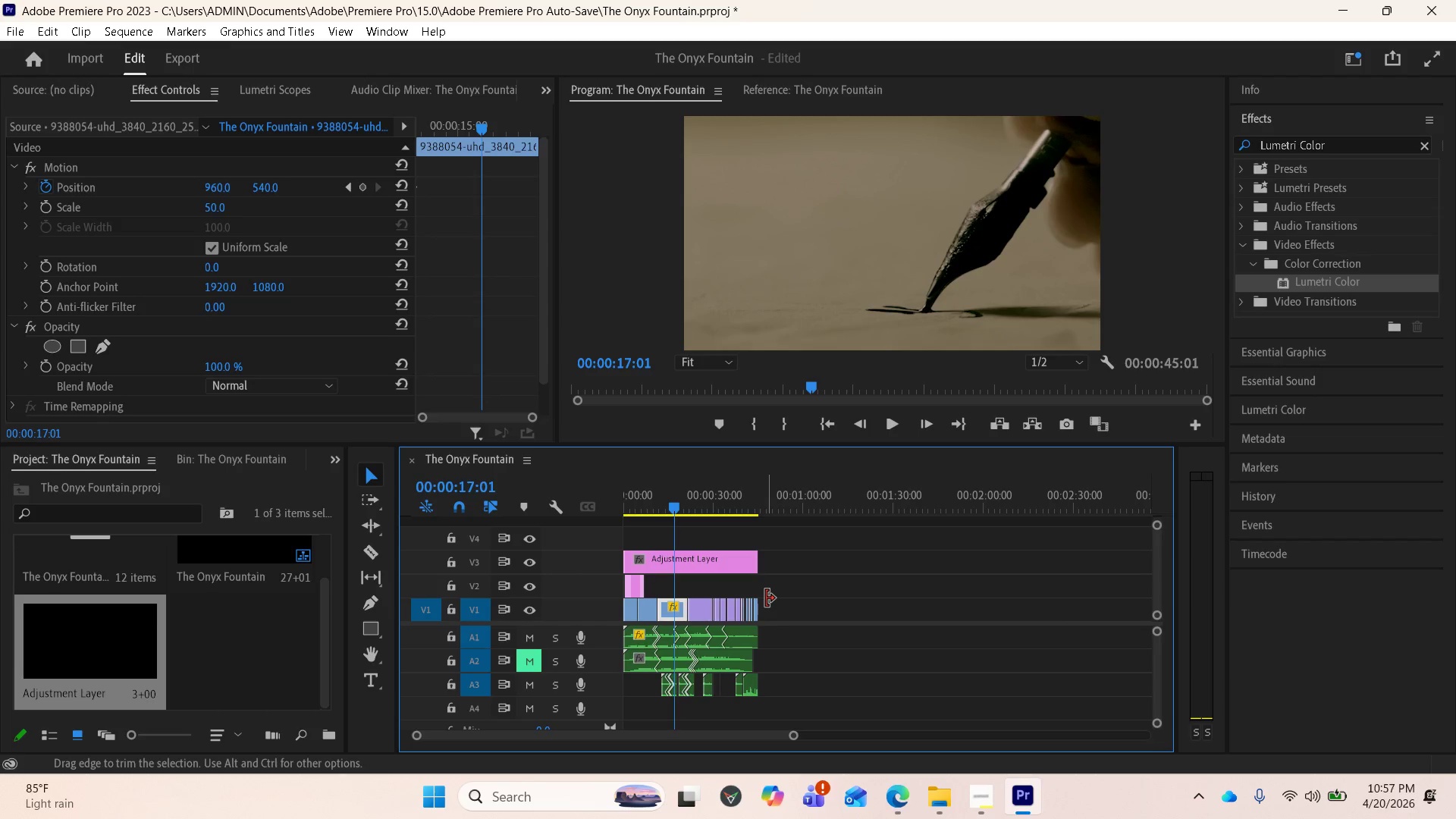 
key(Equal)
 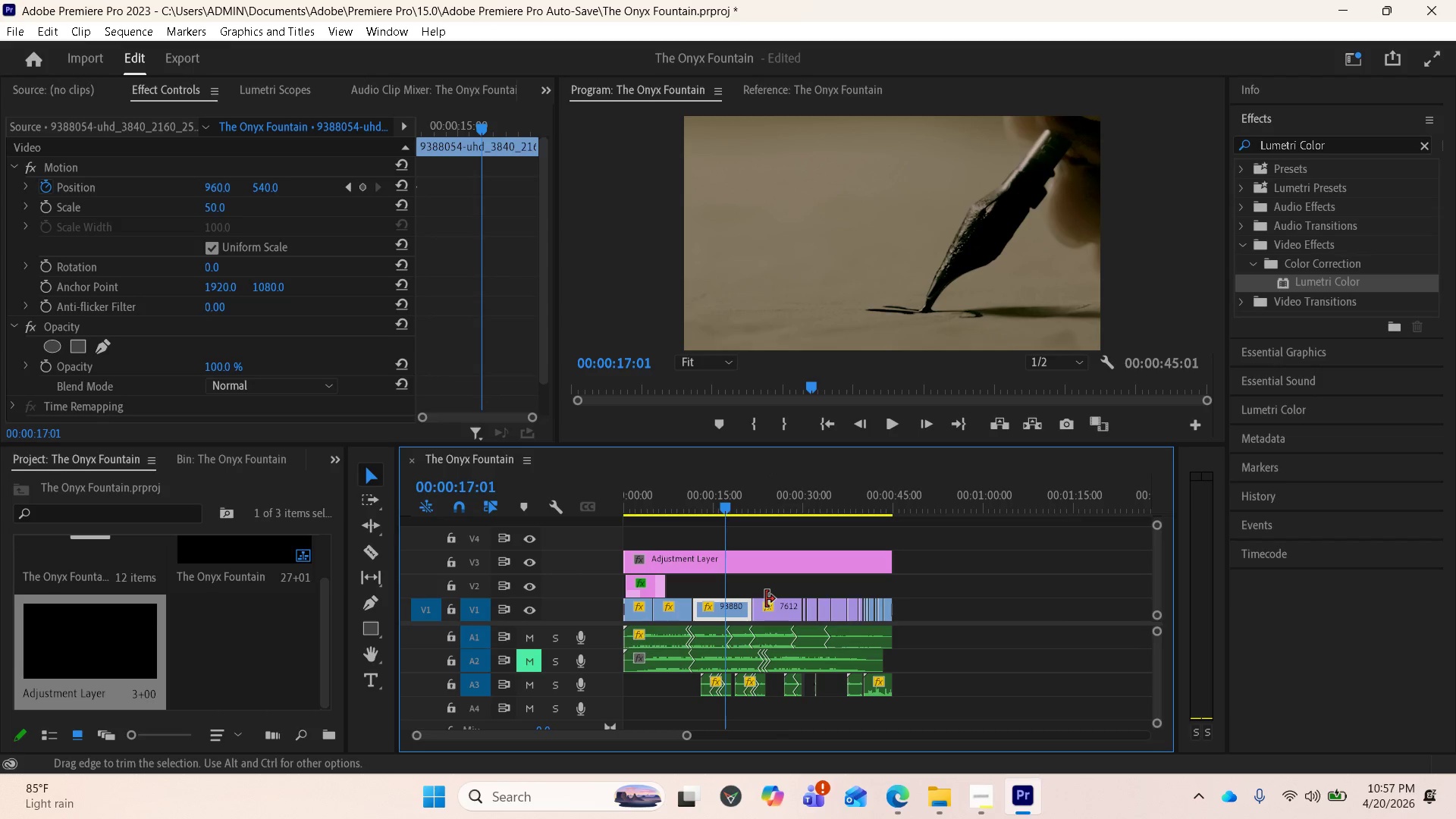 
key(Equal)
 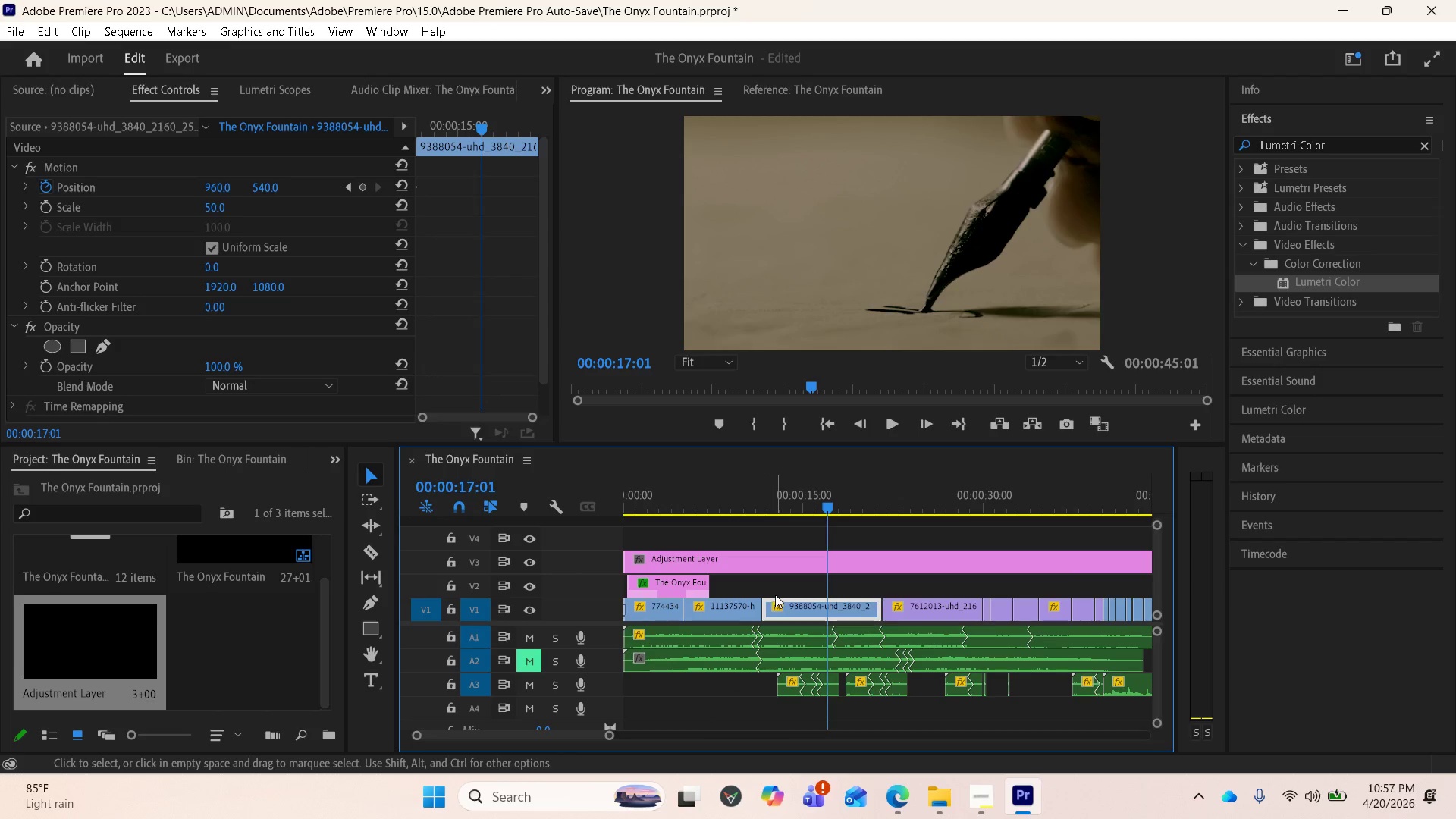 
scroll: coordinate [792, 568], scroll_direction: down, amount: 1.0
 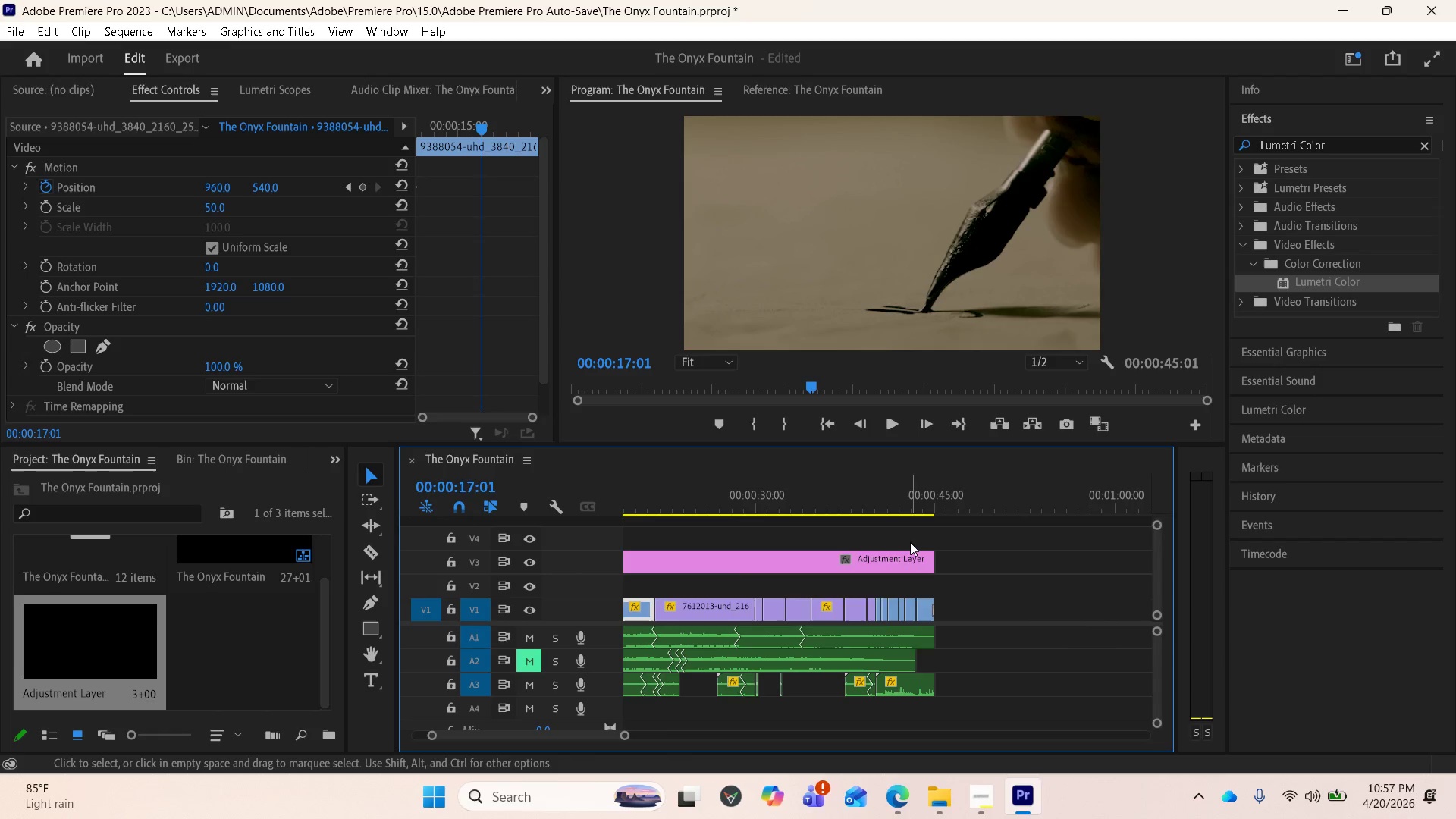 
key(Space)
 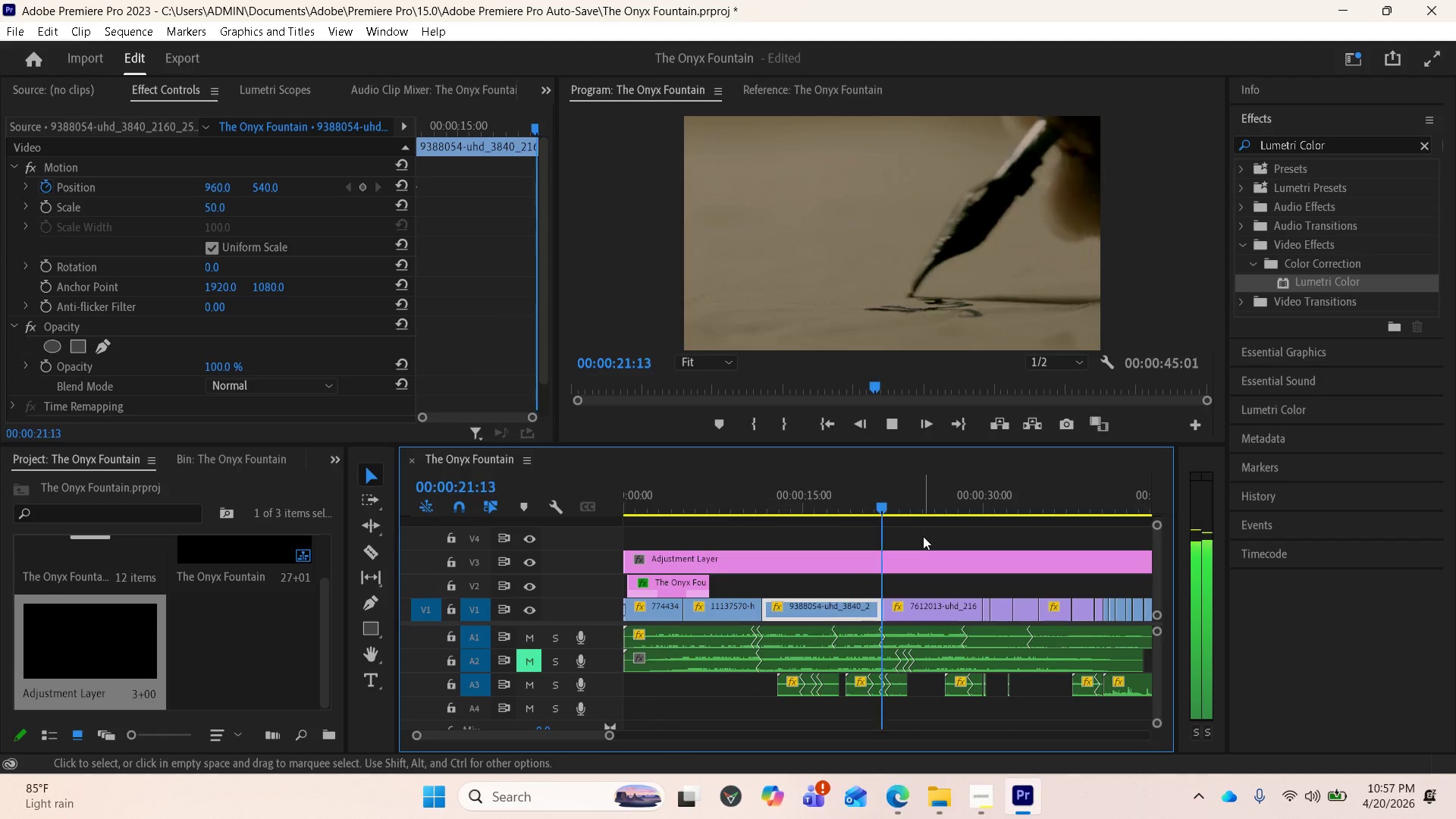 
wait(6.08)
 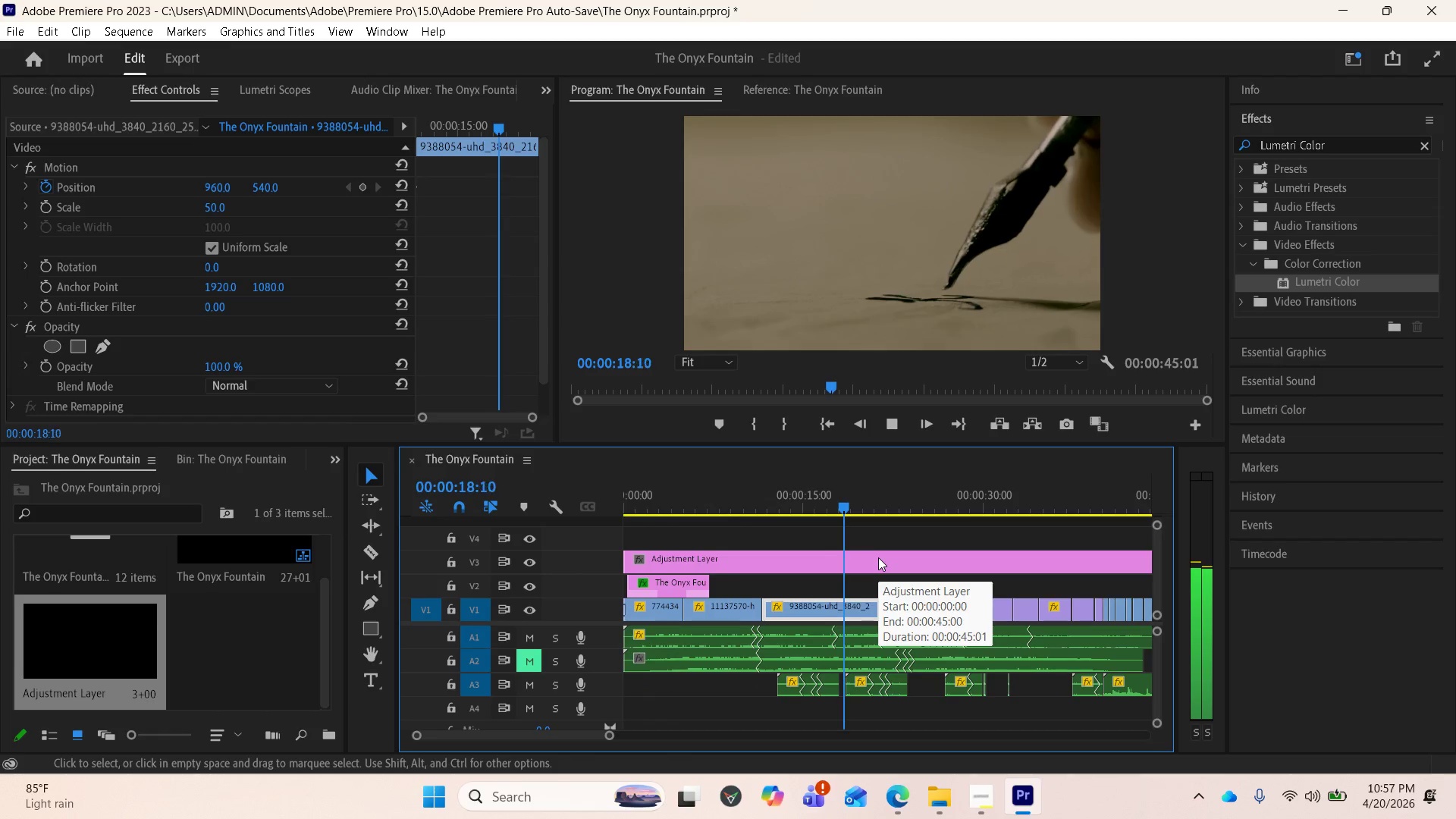 
scroll: coordinate [923, 570], scroll_direction: down, amount: 9.0
 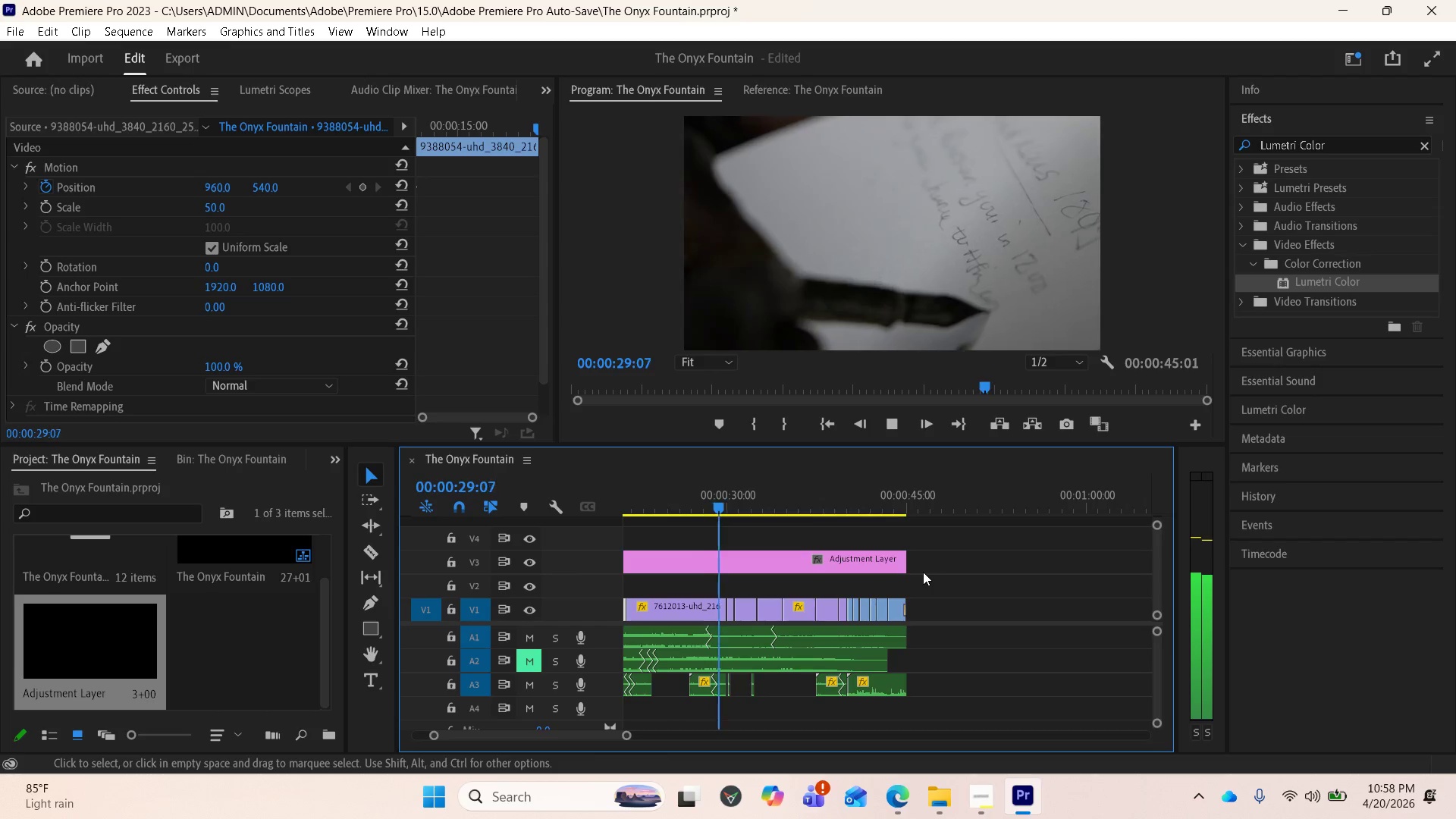 
wait(6.19)
 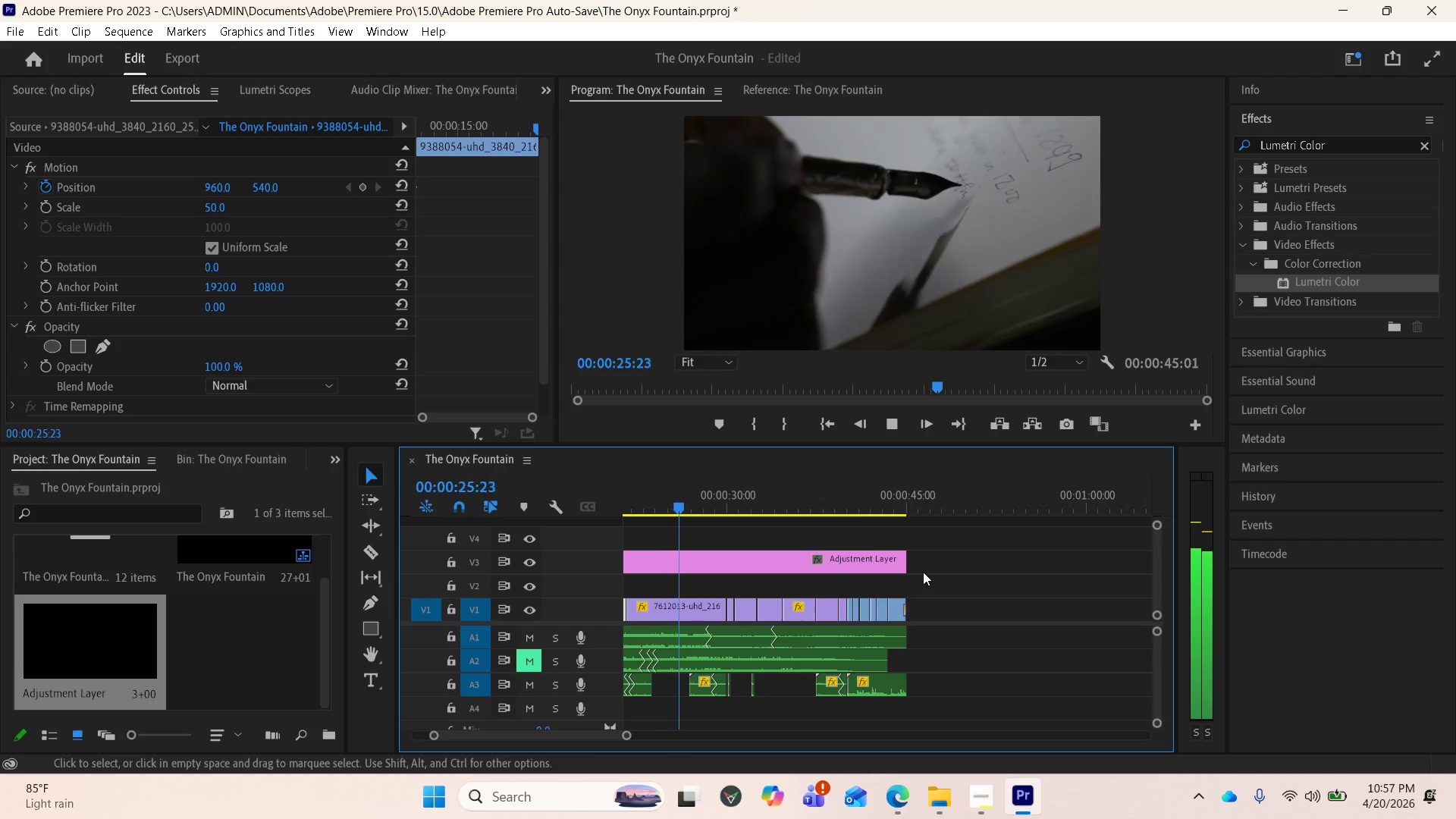 
key(Space)
 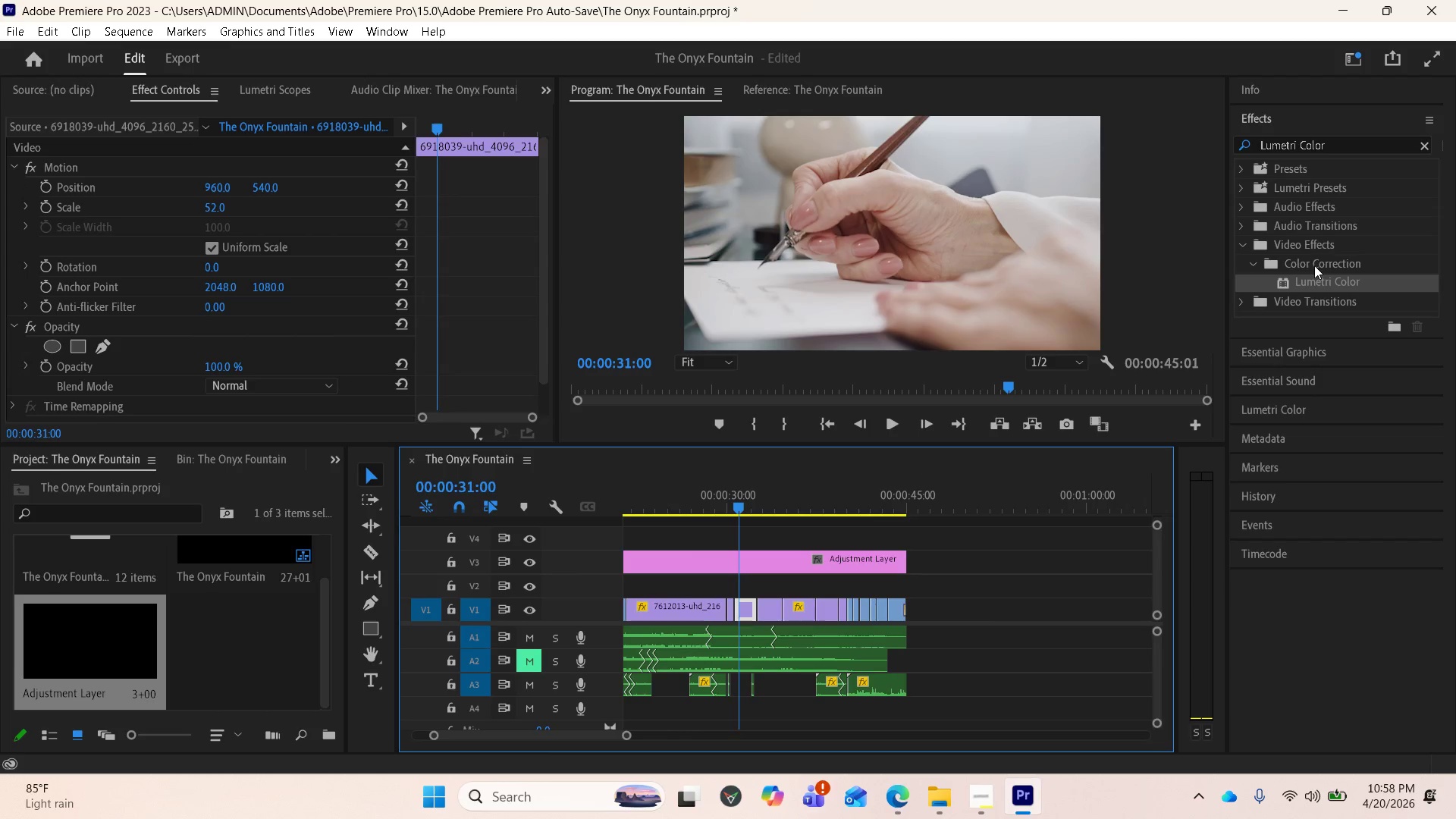 
left_click_drag(start_coordinate=[1315, 281], to_coordinate=[849, 571])
 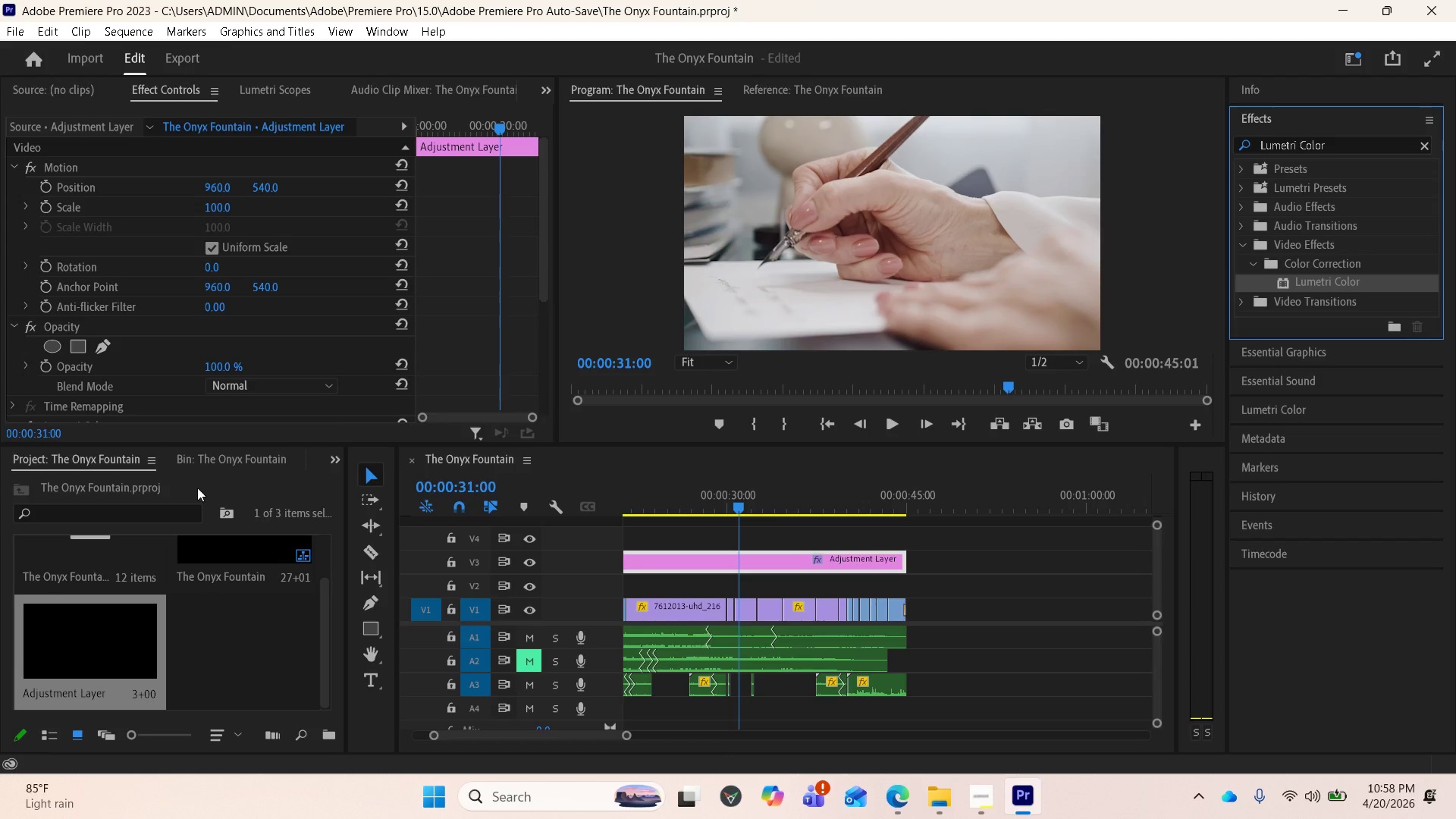 
scroll: coordinate [318, 385], scroll_direction: down, amount: 13.0
 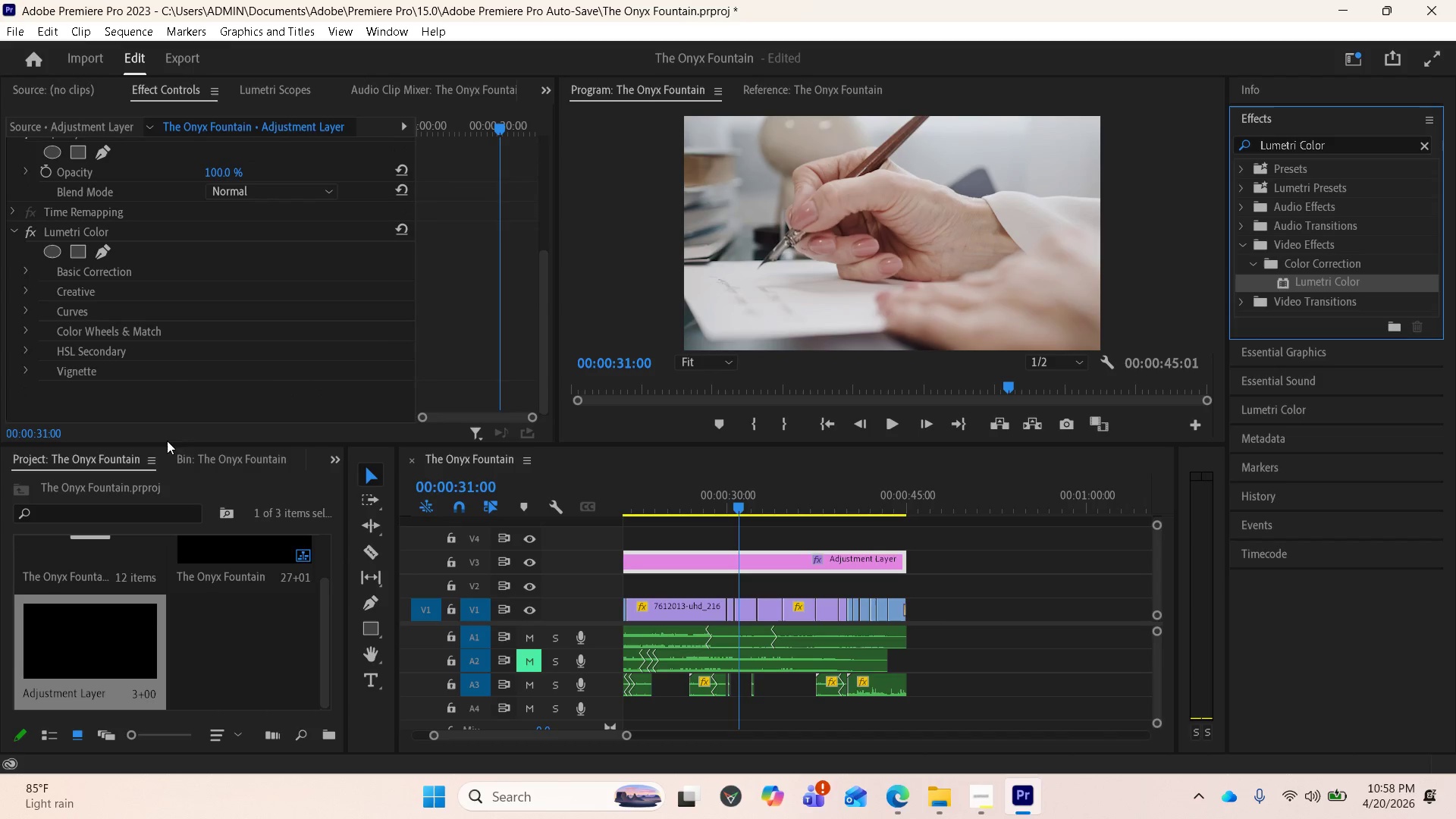 
wait(5.05)
 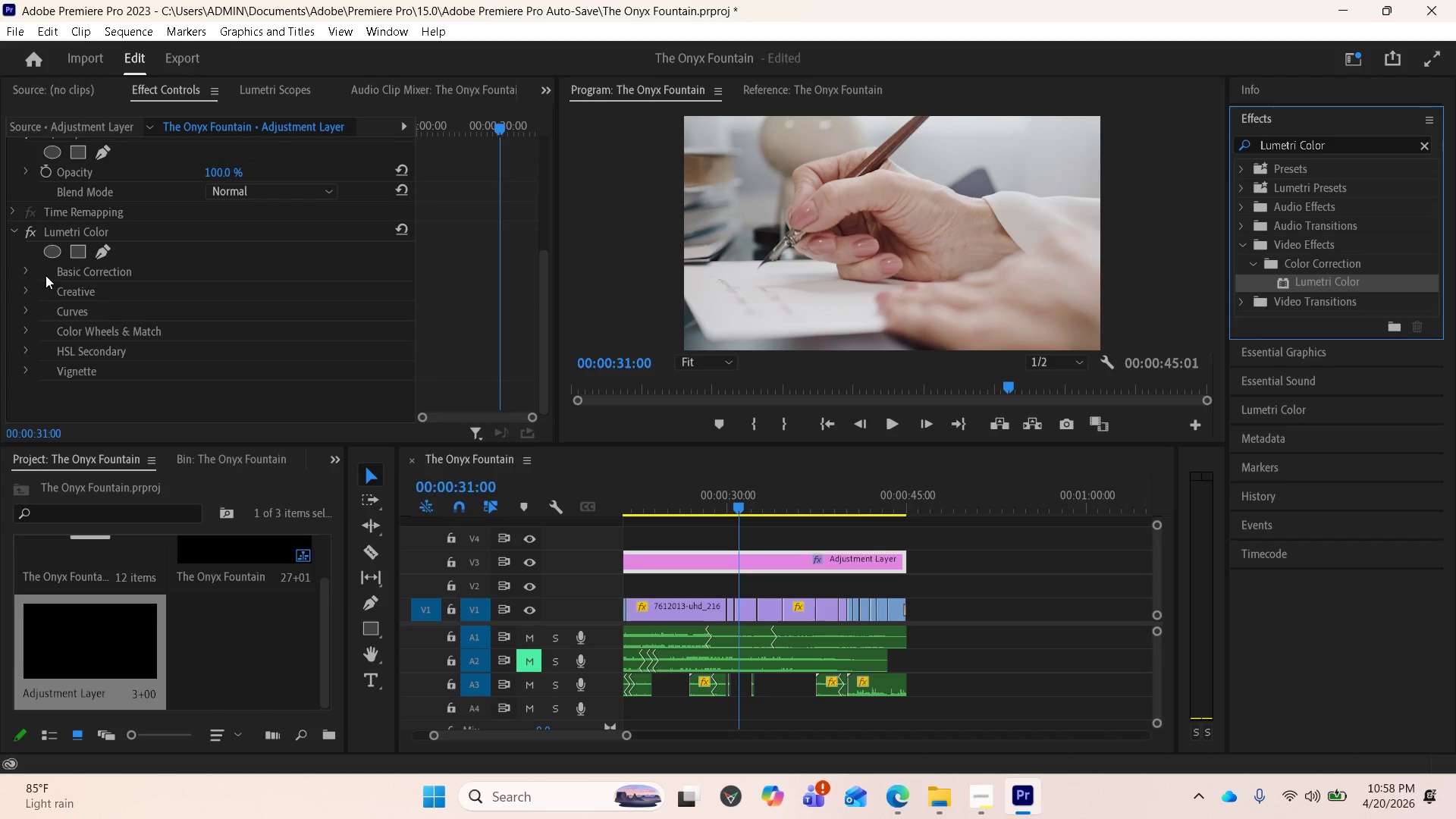 
left_click([24, 271])
 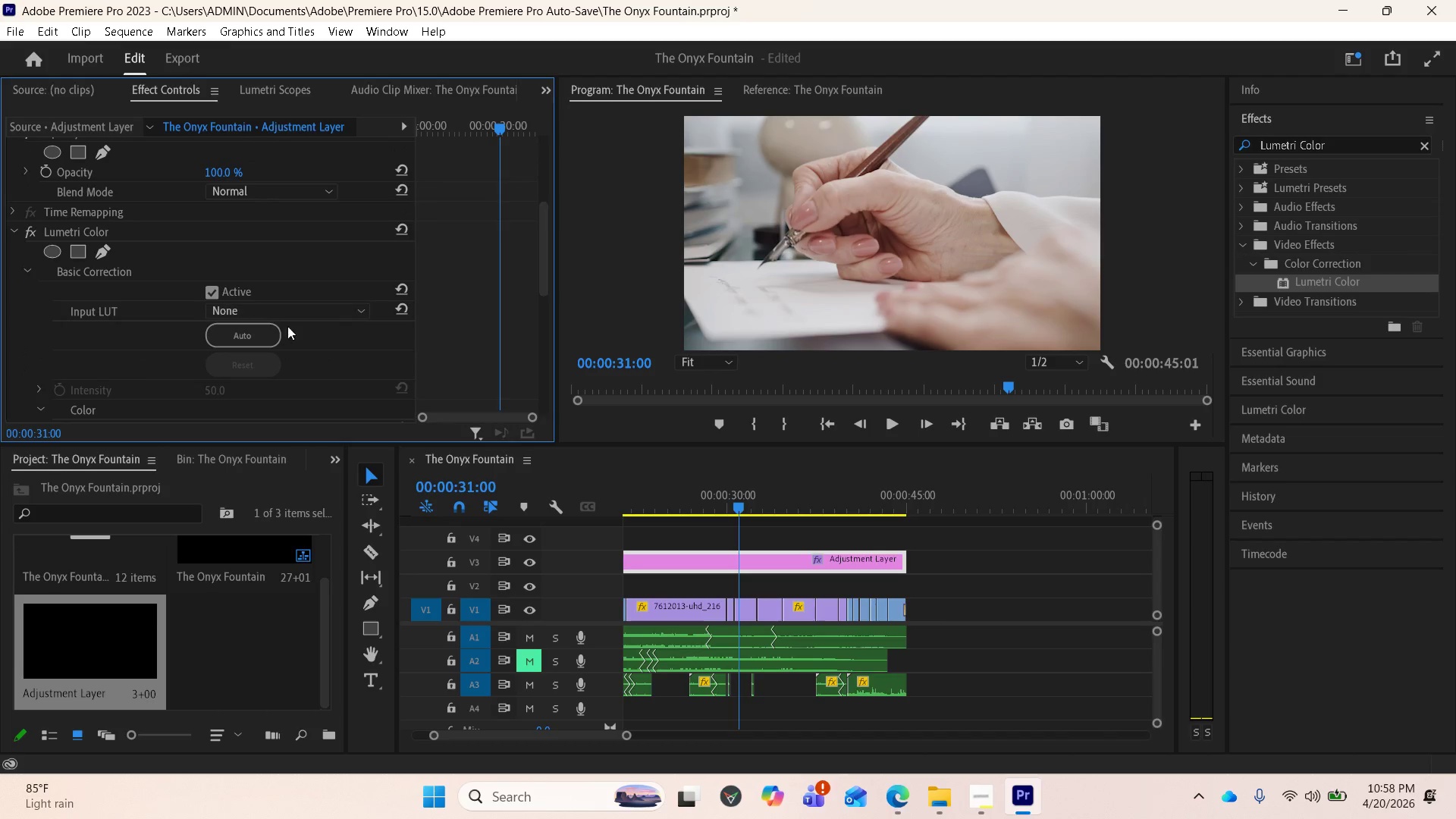 
scroll: coordinate [358, 389], scroll_direction: down, amount: 16.0
 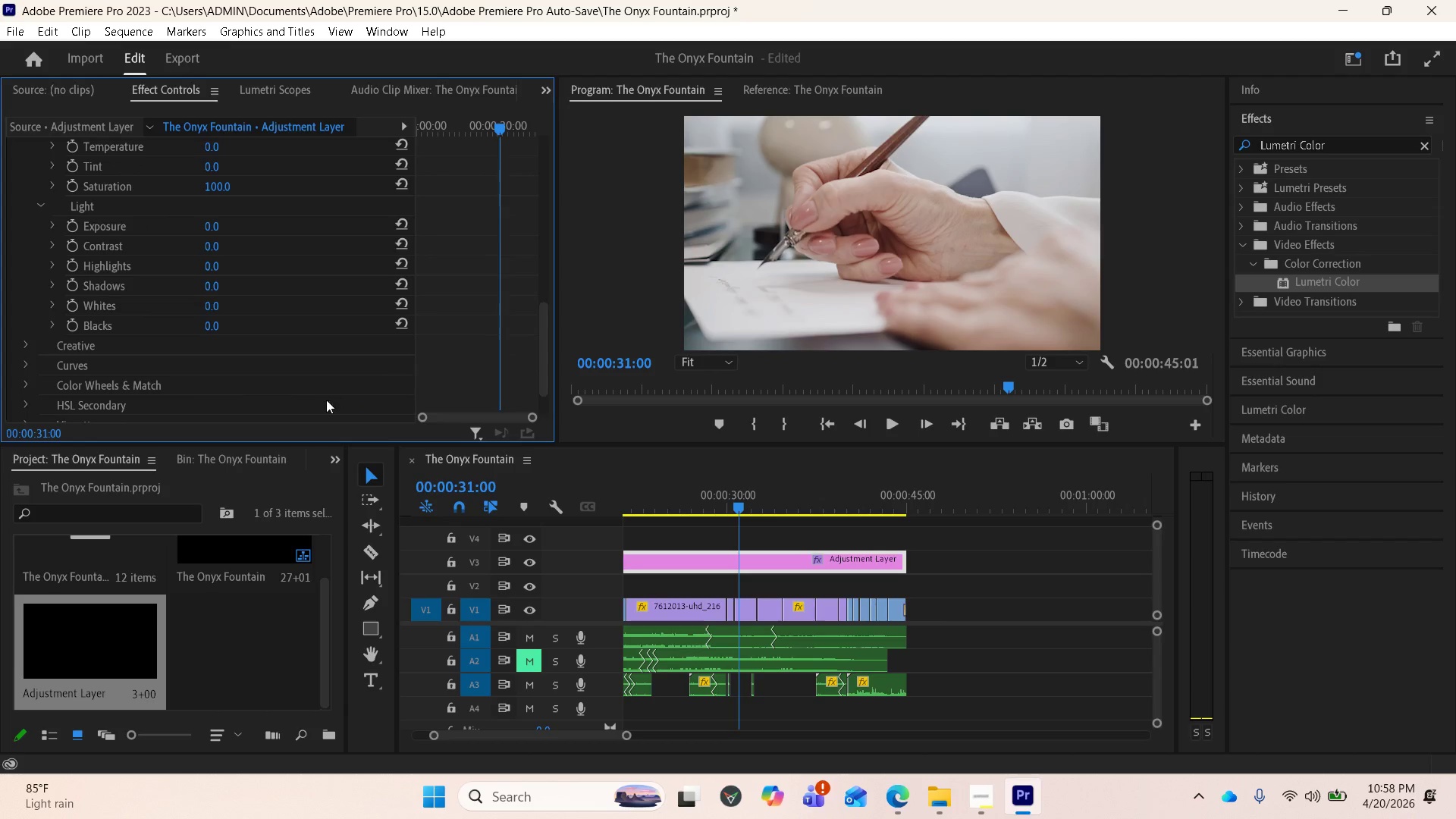 
scroll: coordinate [305, 306], scroll_direction: up, amount: 10.0
 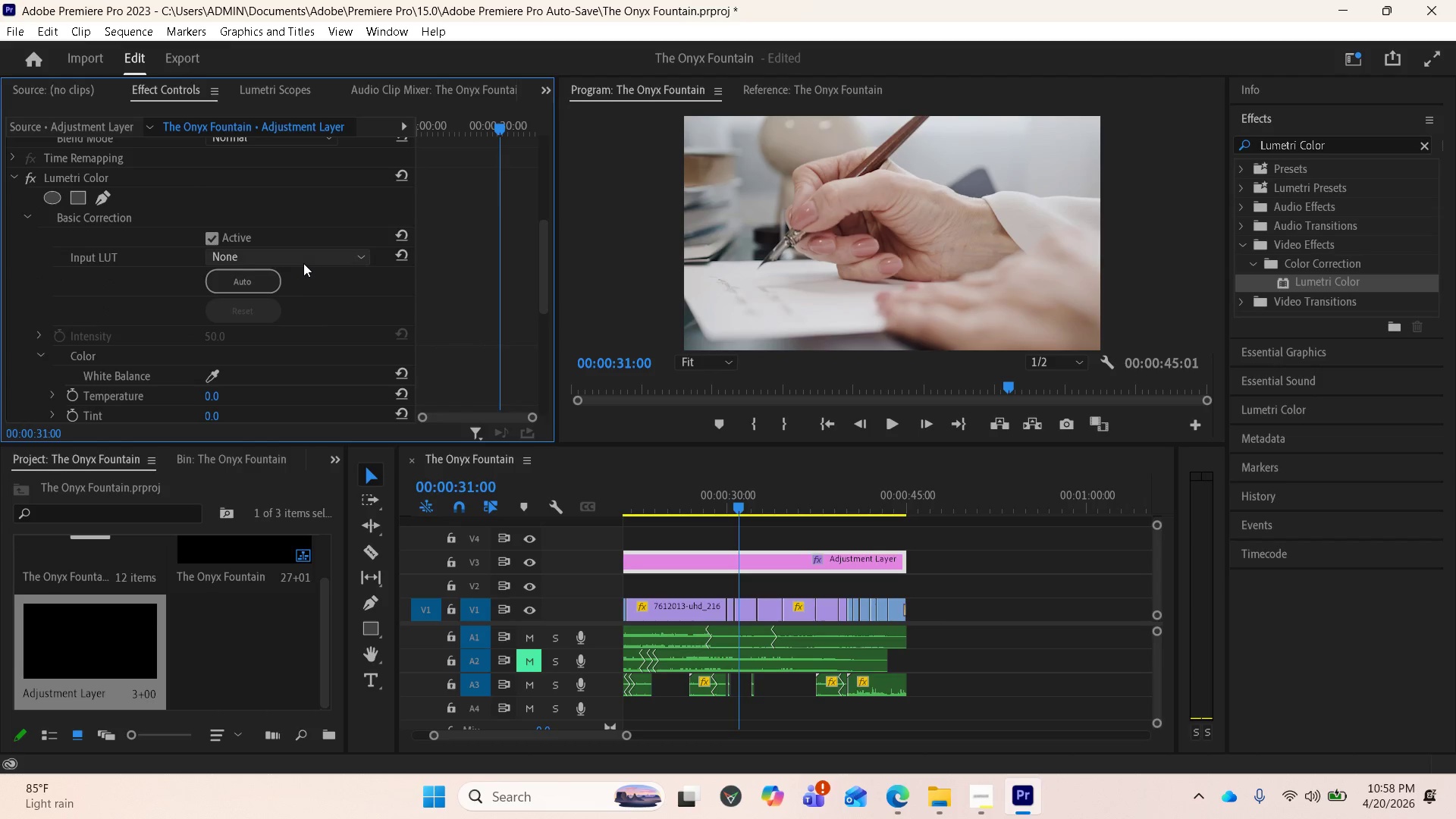 
left_click([303, 262])
 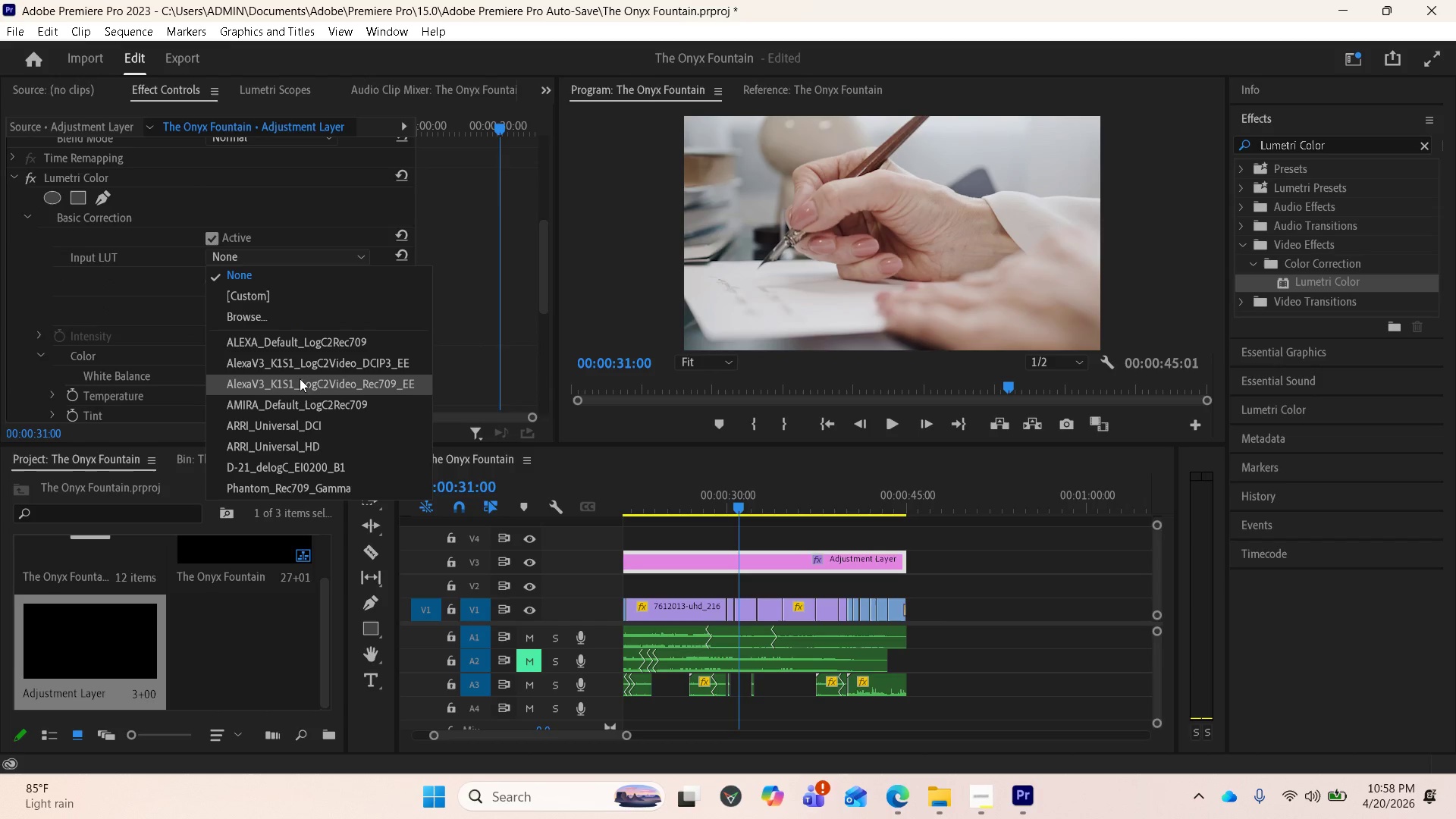 
scroll: coordinate [285, 425], scroll_direction: down, amount: 6.0
 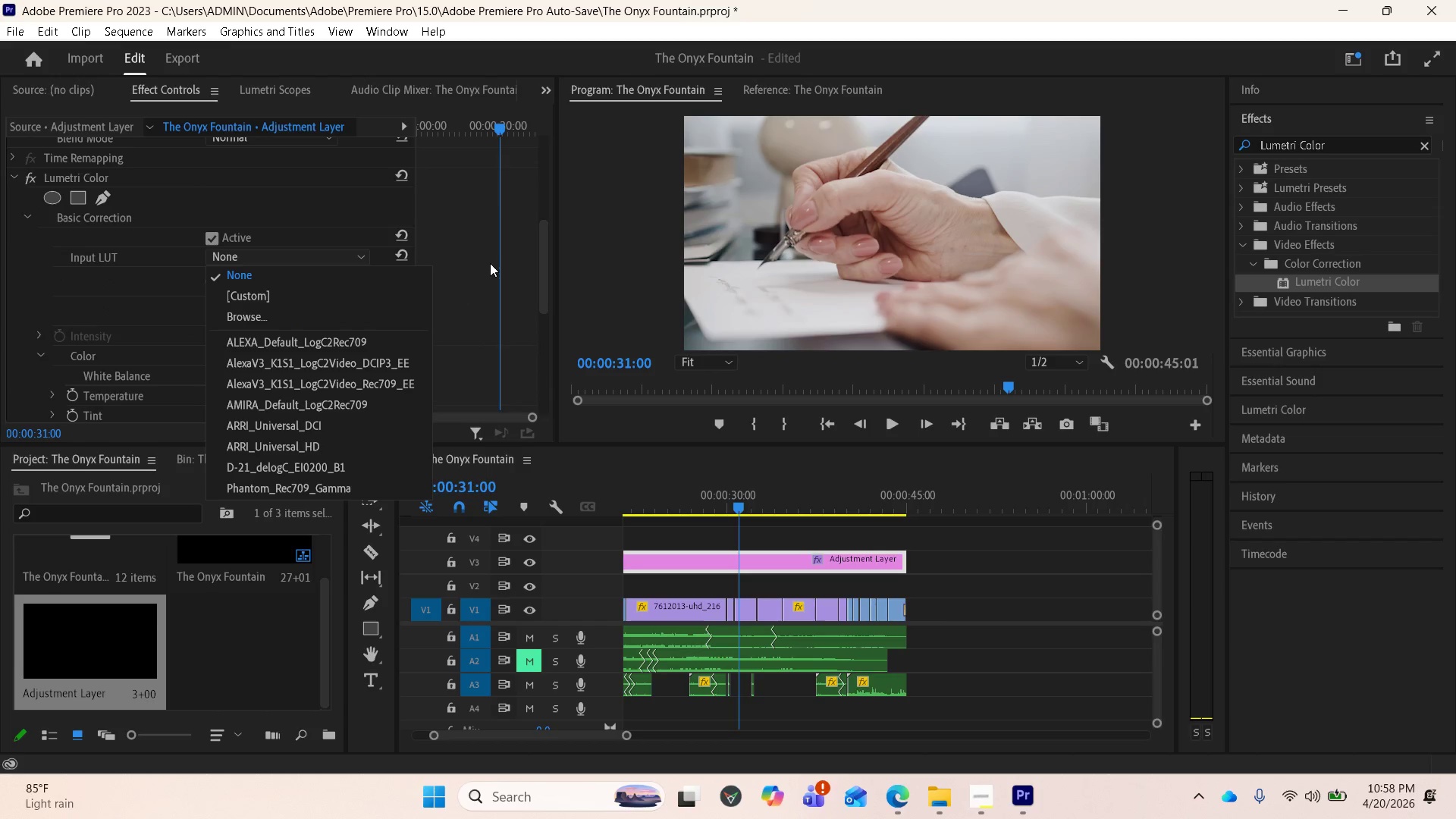 
left_click([490, 263])
 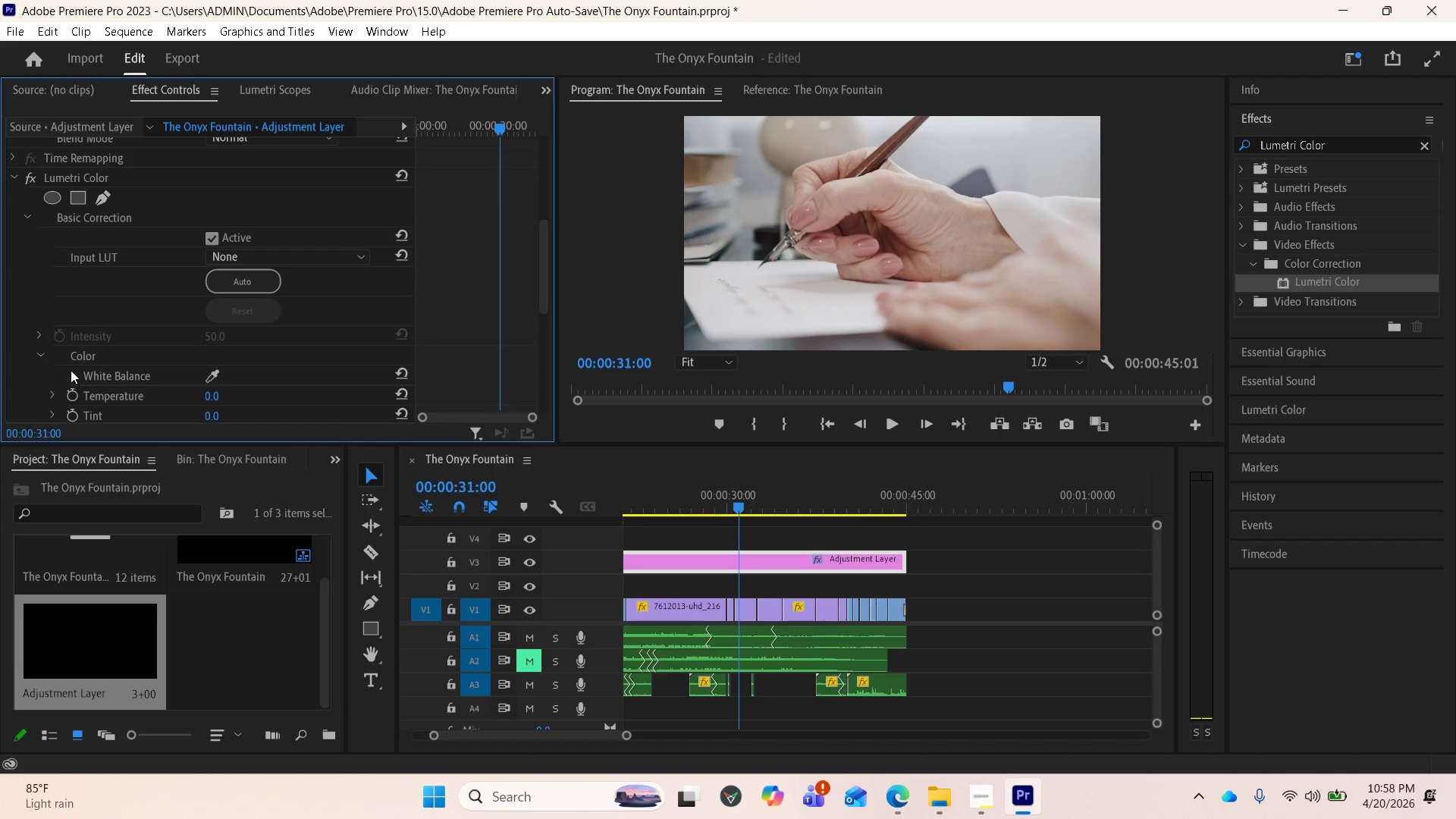 
scroll: coordinate [85, 370], scroll_direction: down, amount: 12.0
 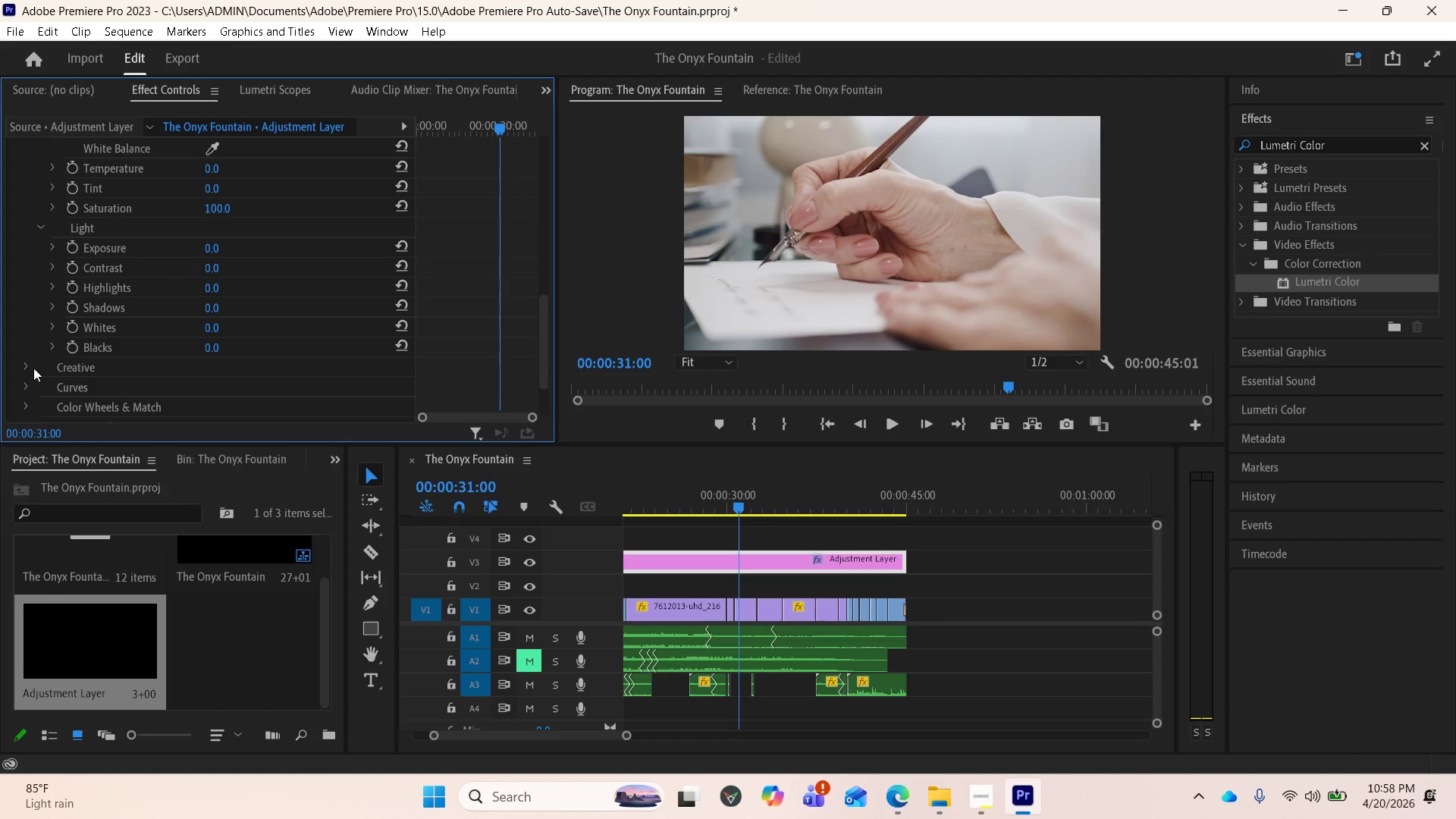 
left_click([33, 366])
 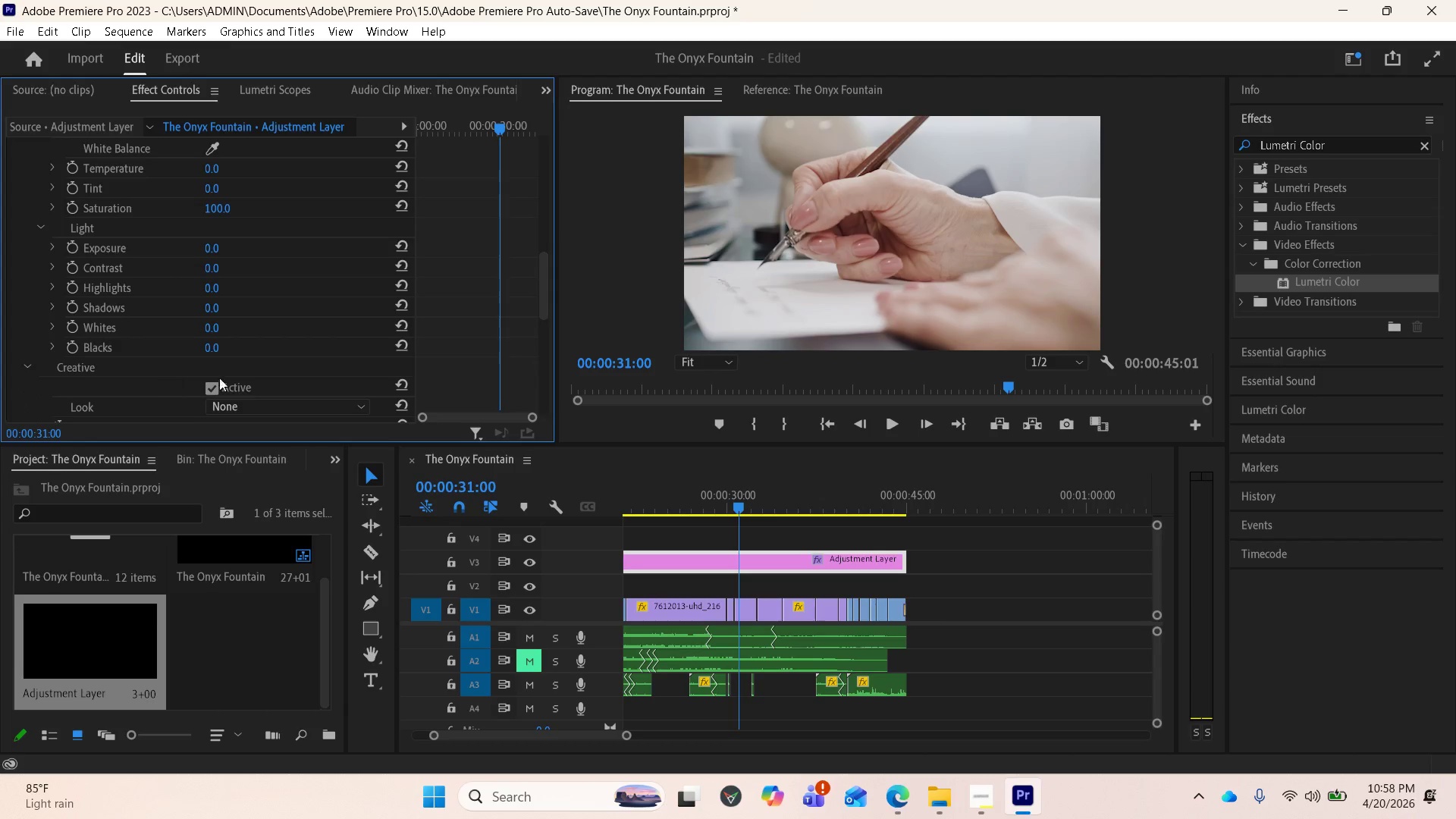 
scroll: coordinate [240, 379], scroll_direction: down, amount: 2.0
 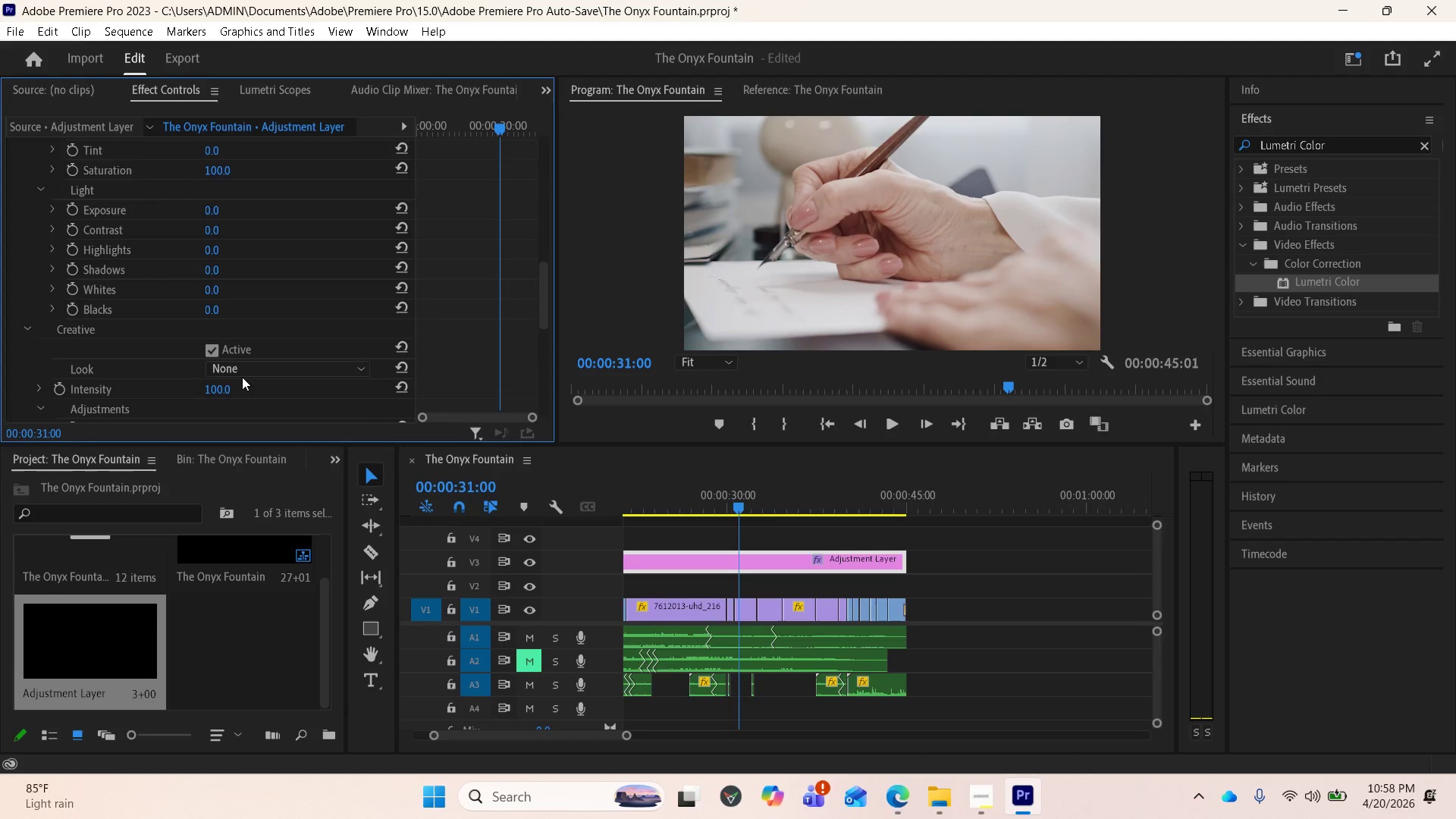 
left_click([242, 370])
 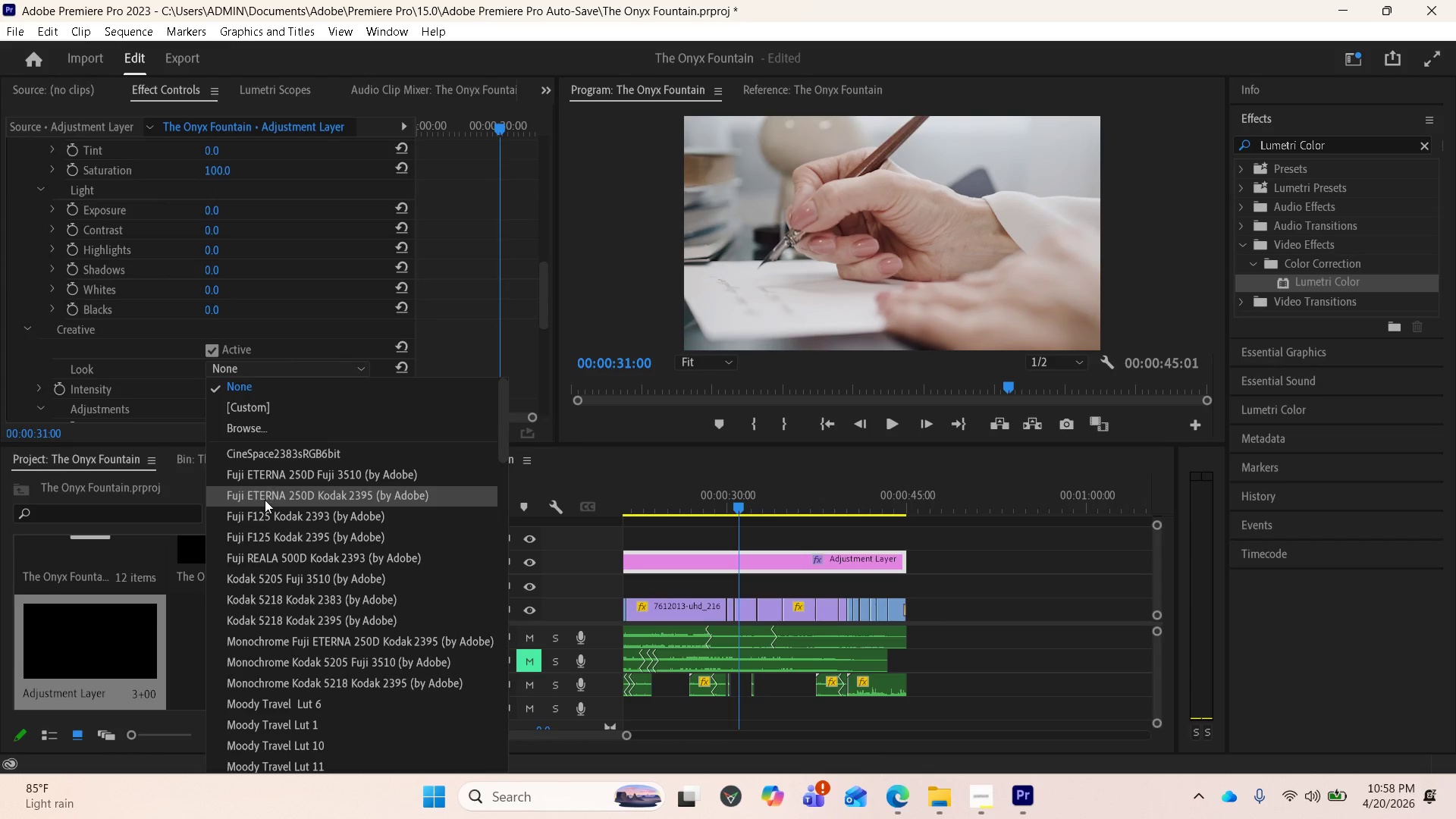 
left_click([265, 518])
 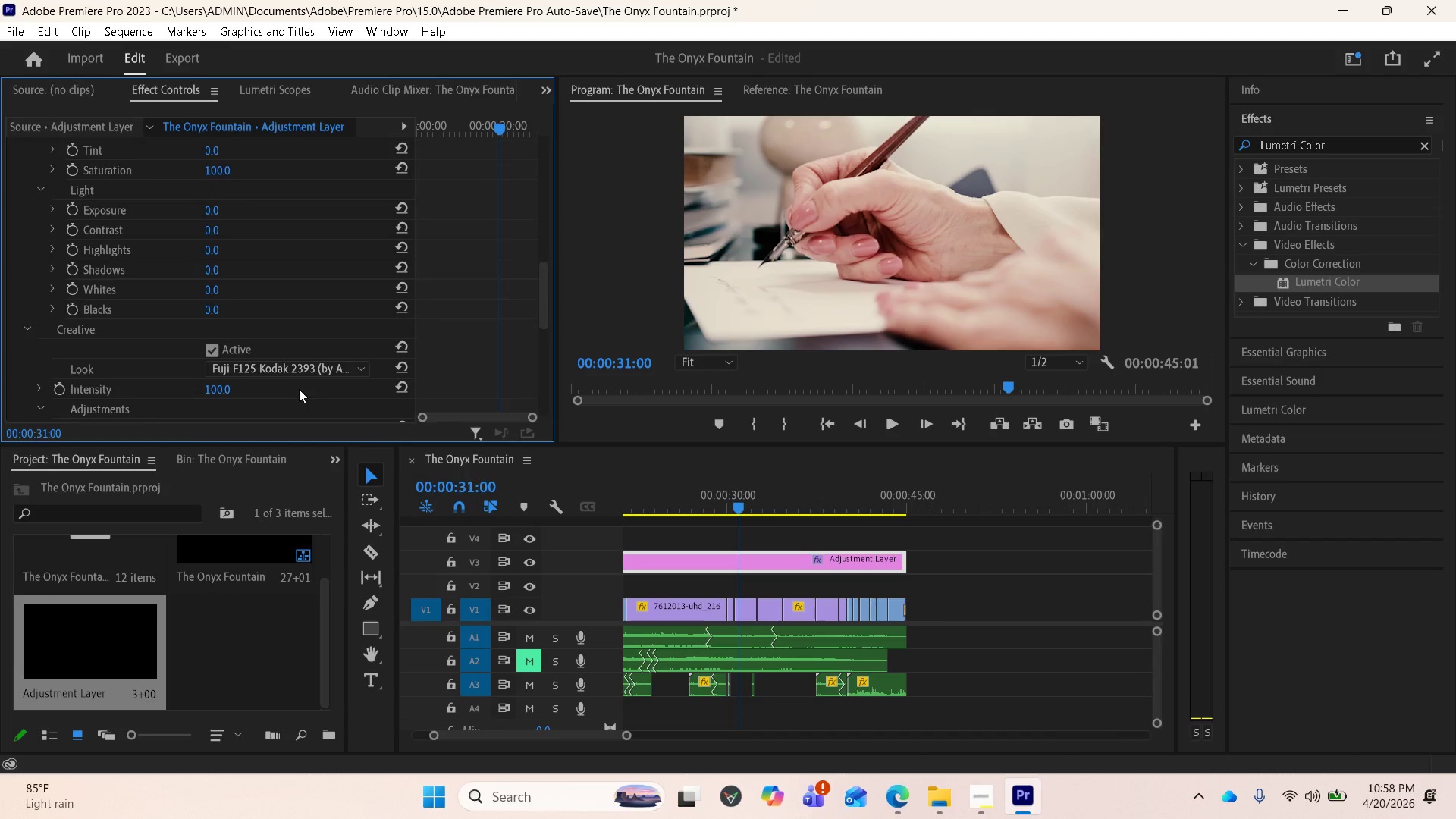 
left_click([300, 374])
 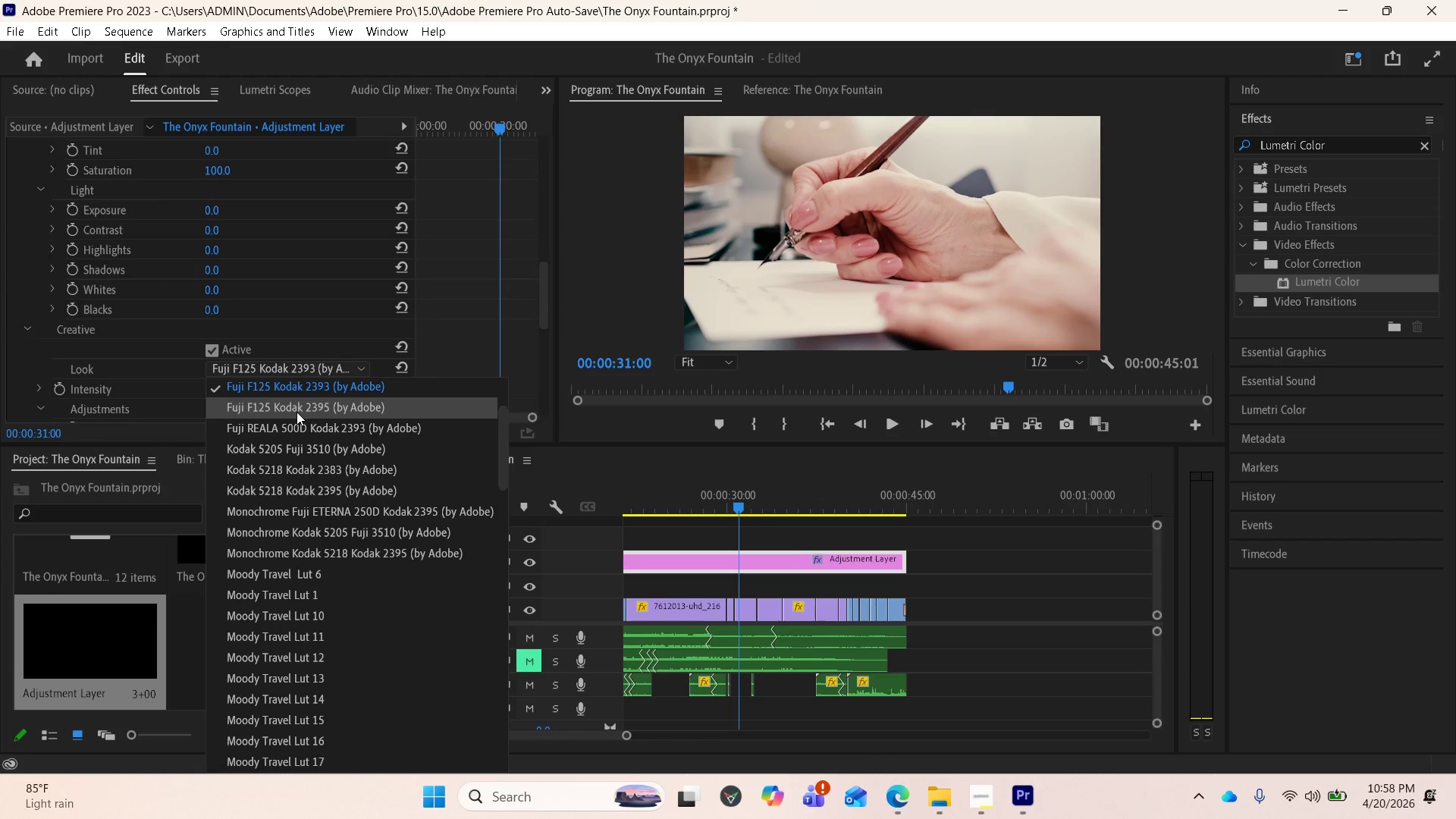 
scroll: coordinate [293, 472], scroll_direction: down, amount: 1.0
 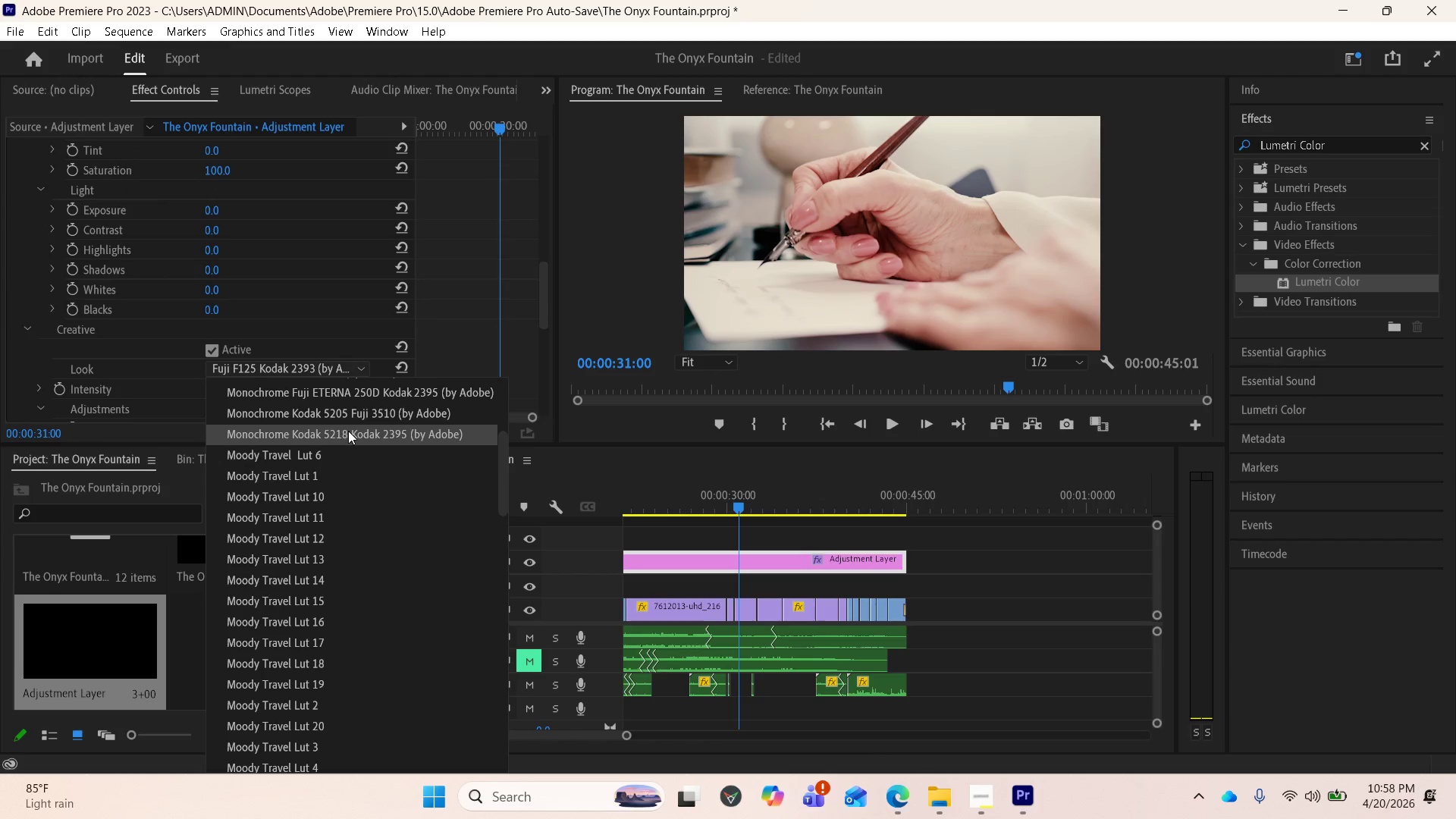 
left_click([332, 453])
 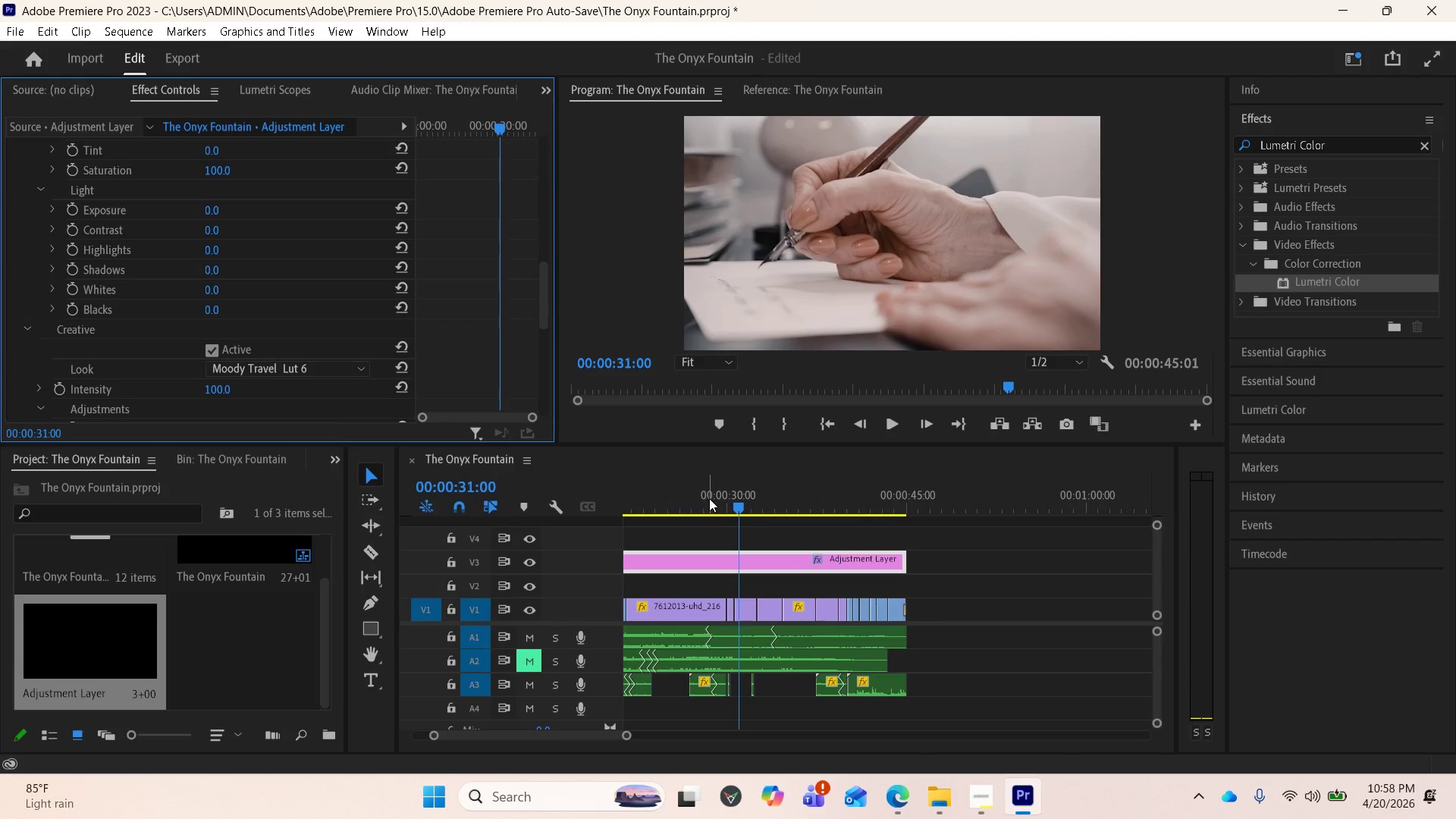 
key(Space)
 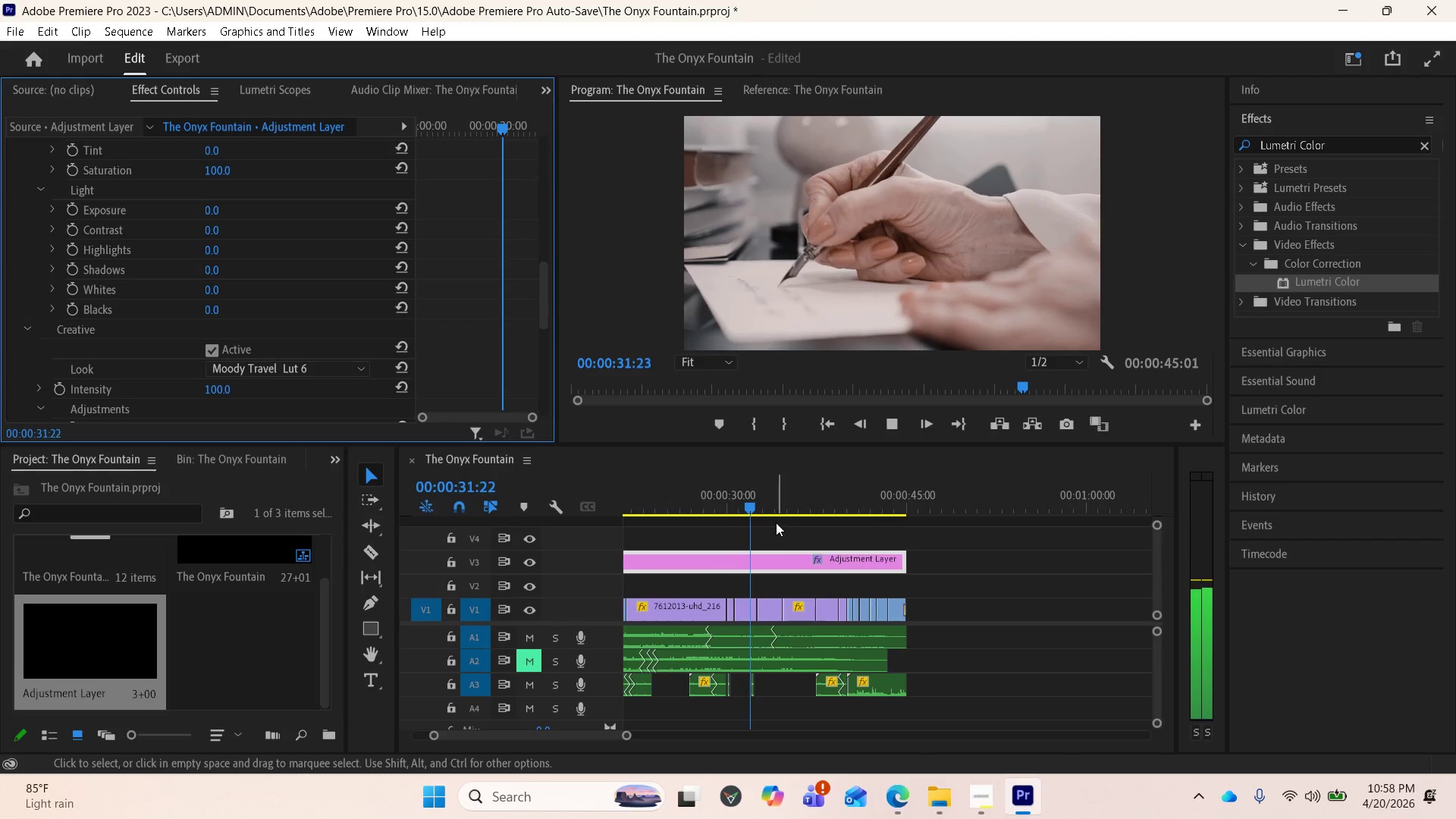 
key(Space)
 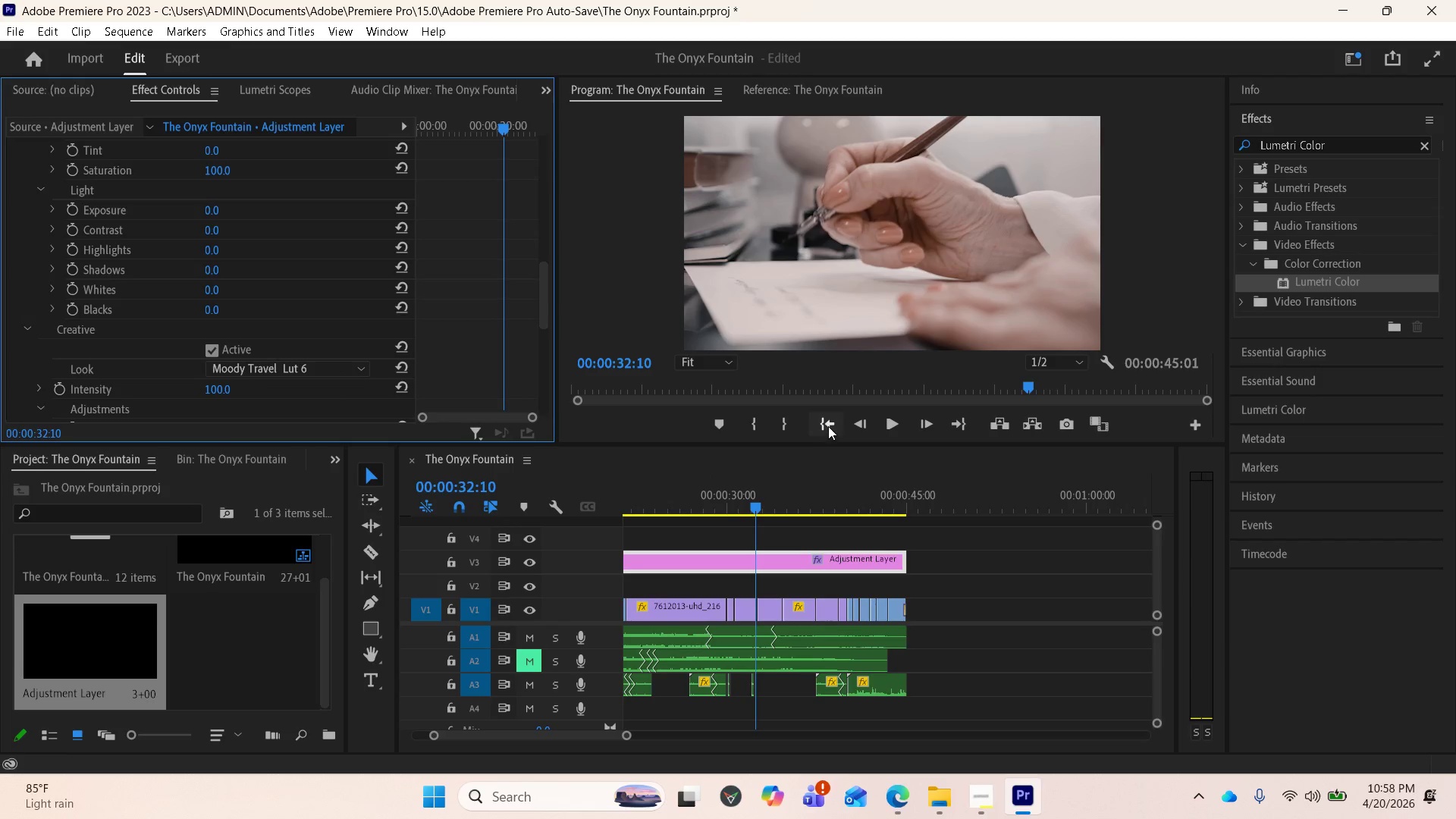 
left_click([829, 424])
 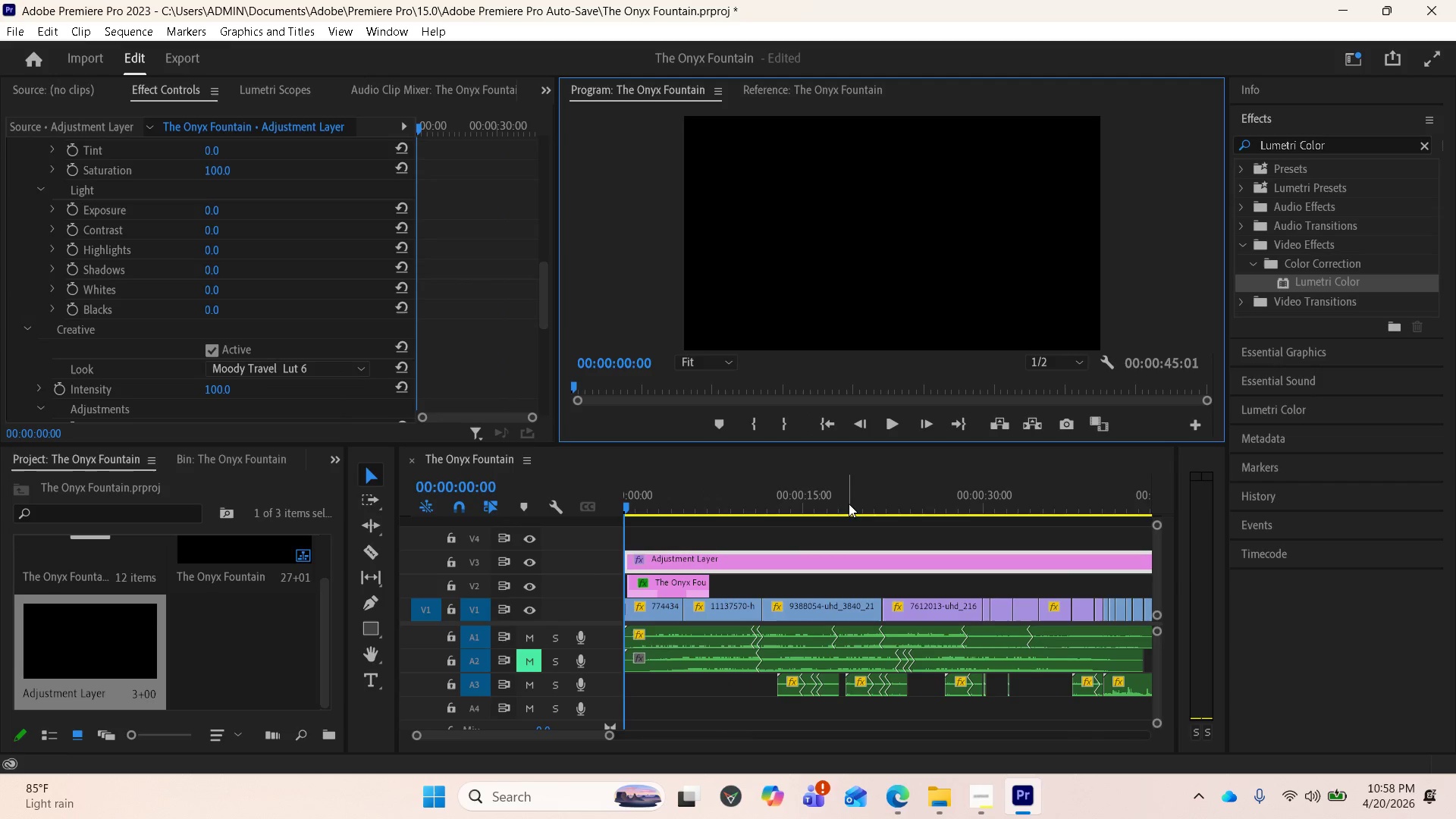 
key(Space)
 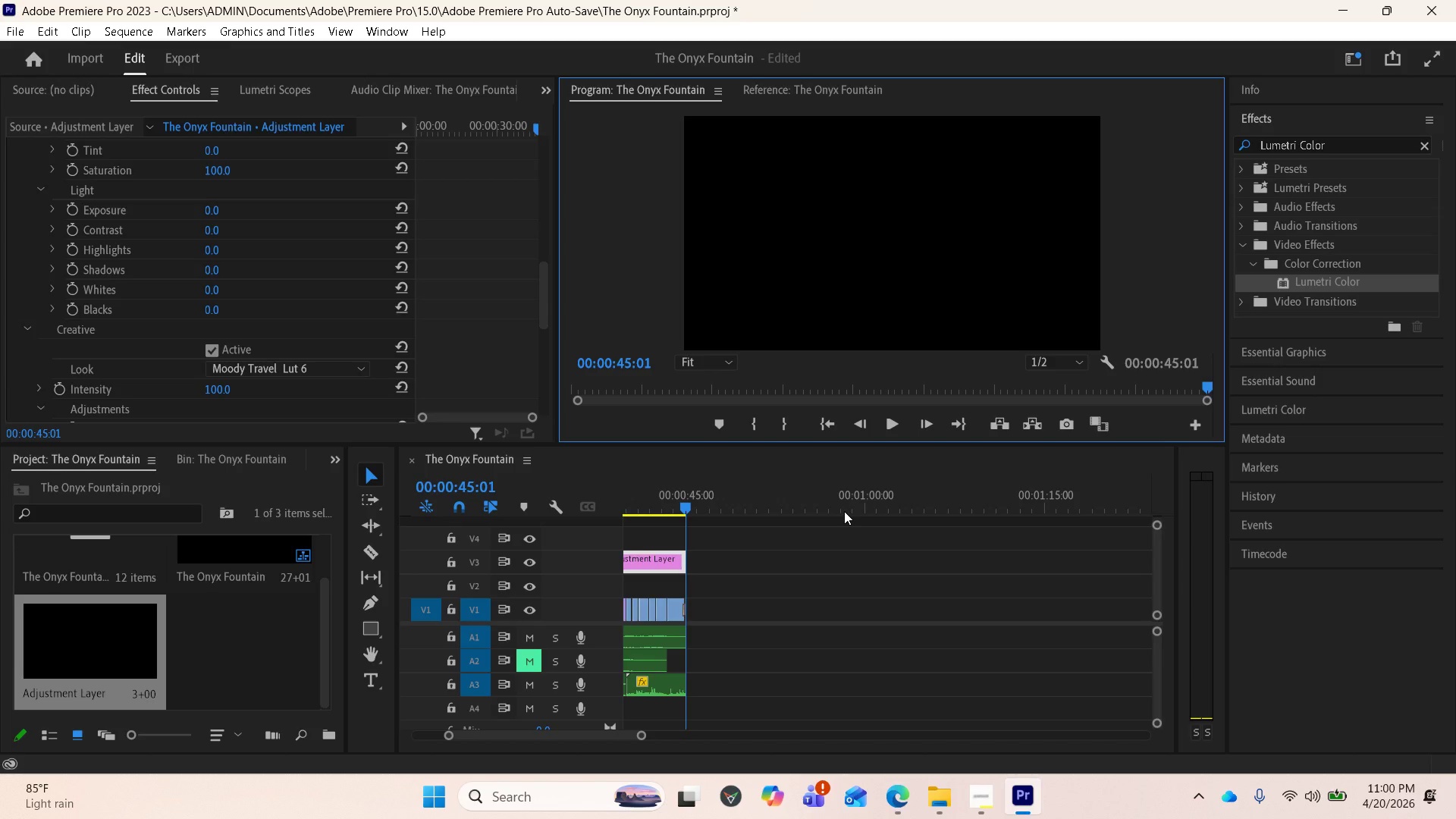 
wait(130.45)
 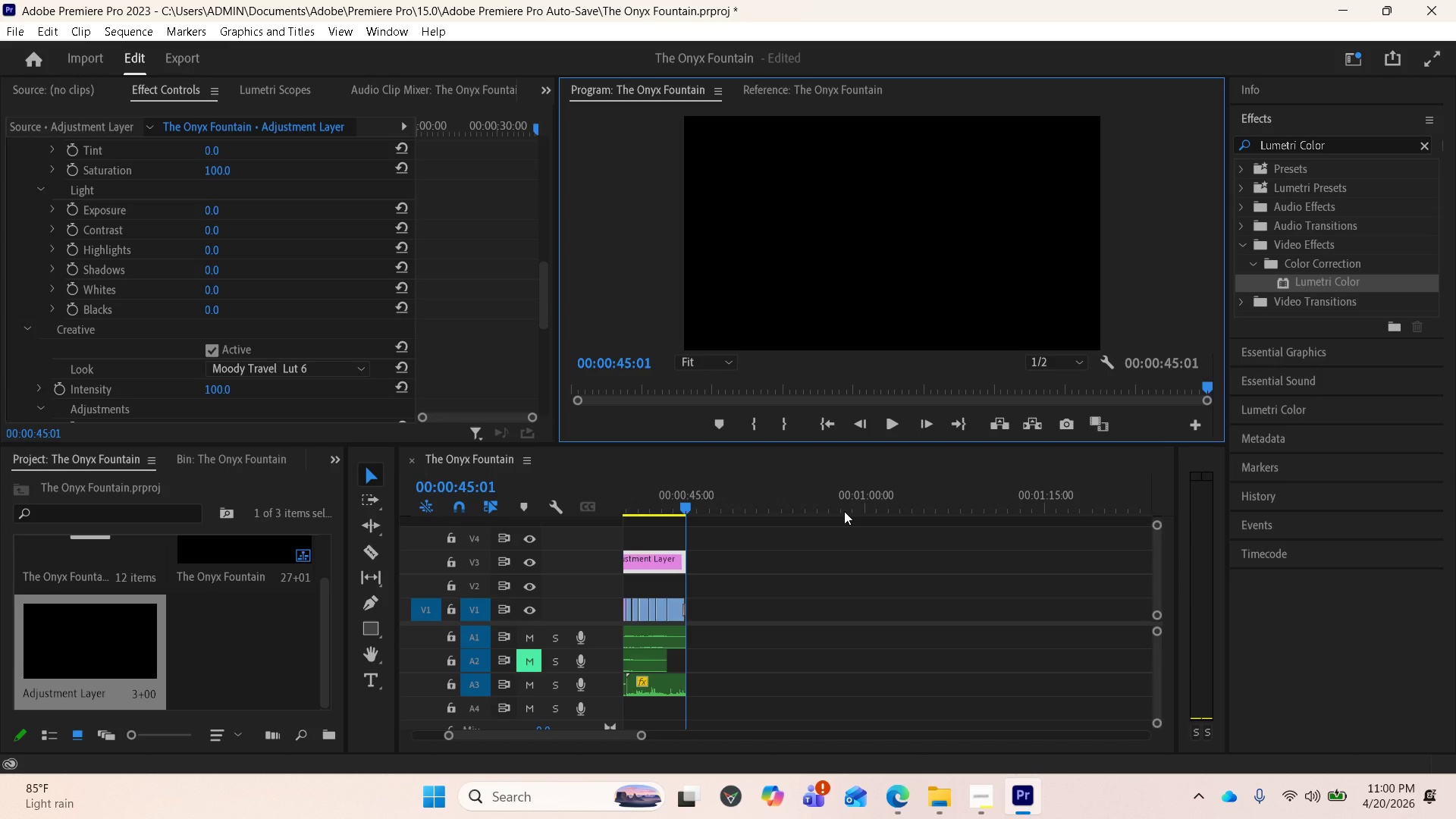 
left_click([286, 374])
 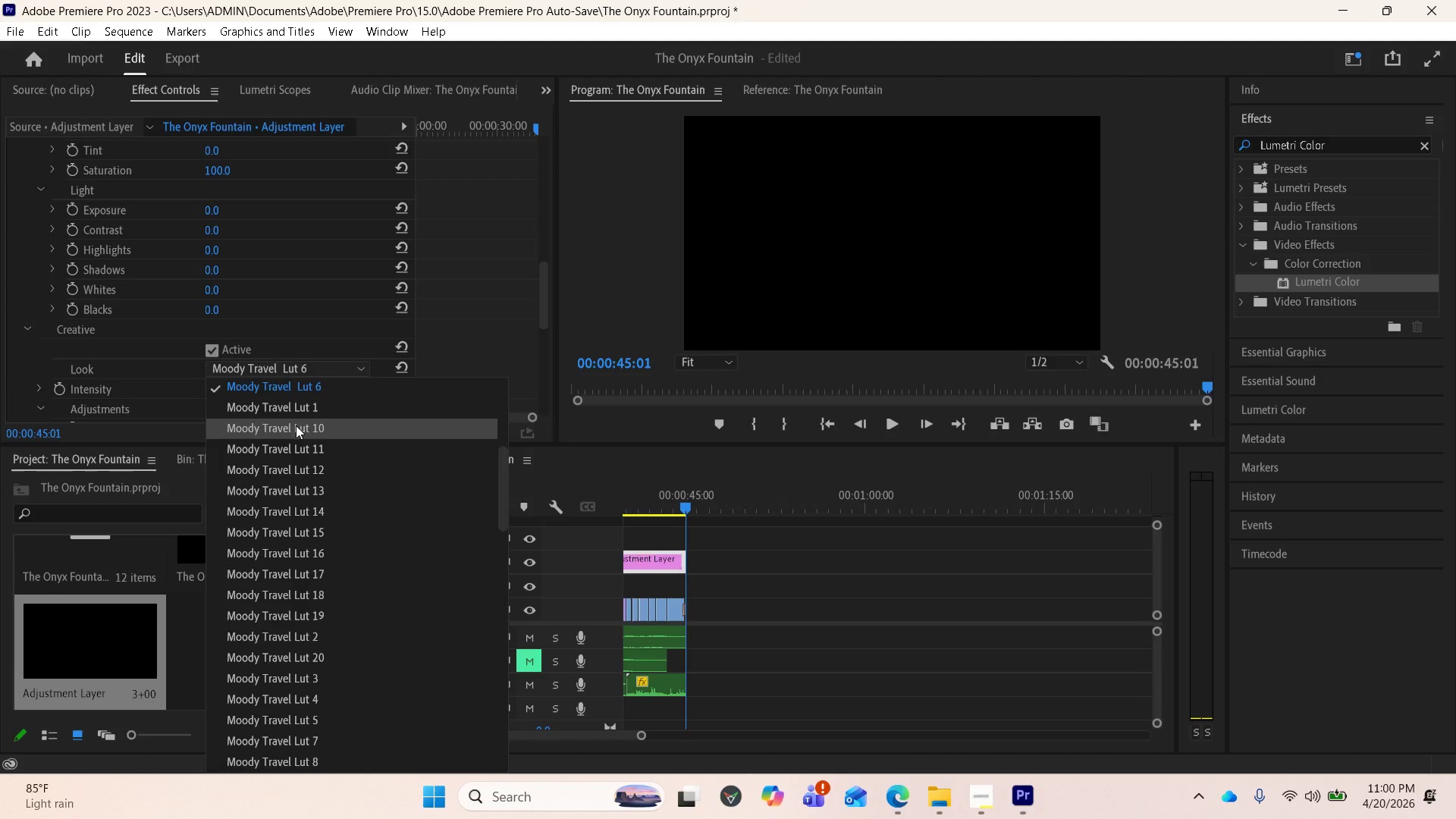 
scroll: coordinate [297, 427], scroll_direction: up, amount: 2.0
 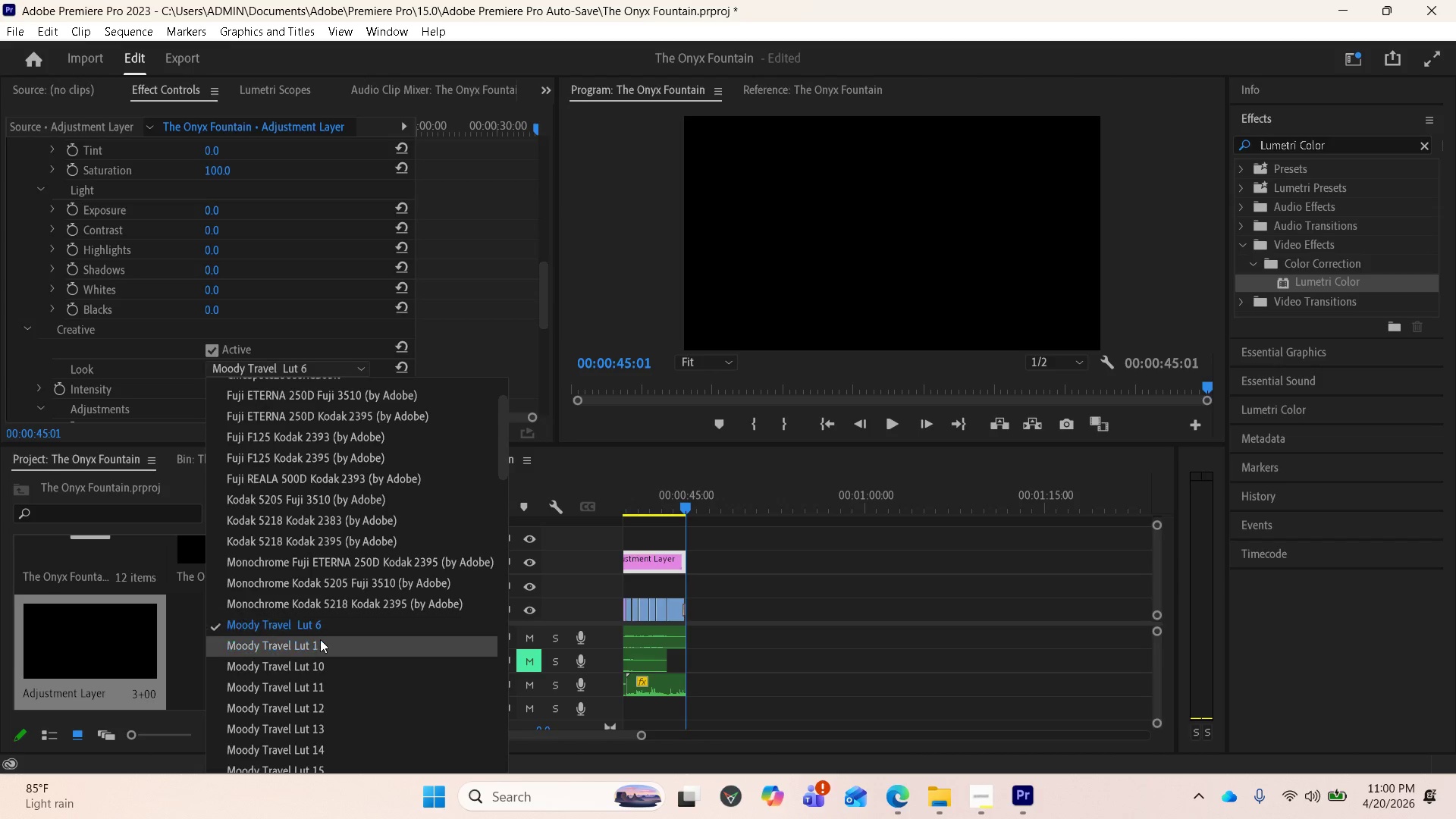 
left_click([320, 639])
 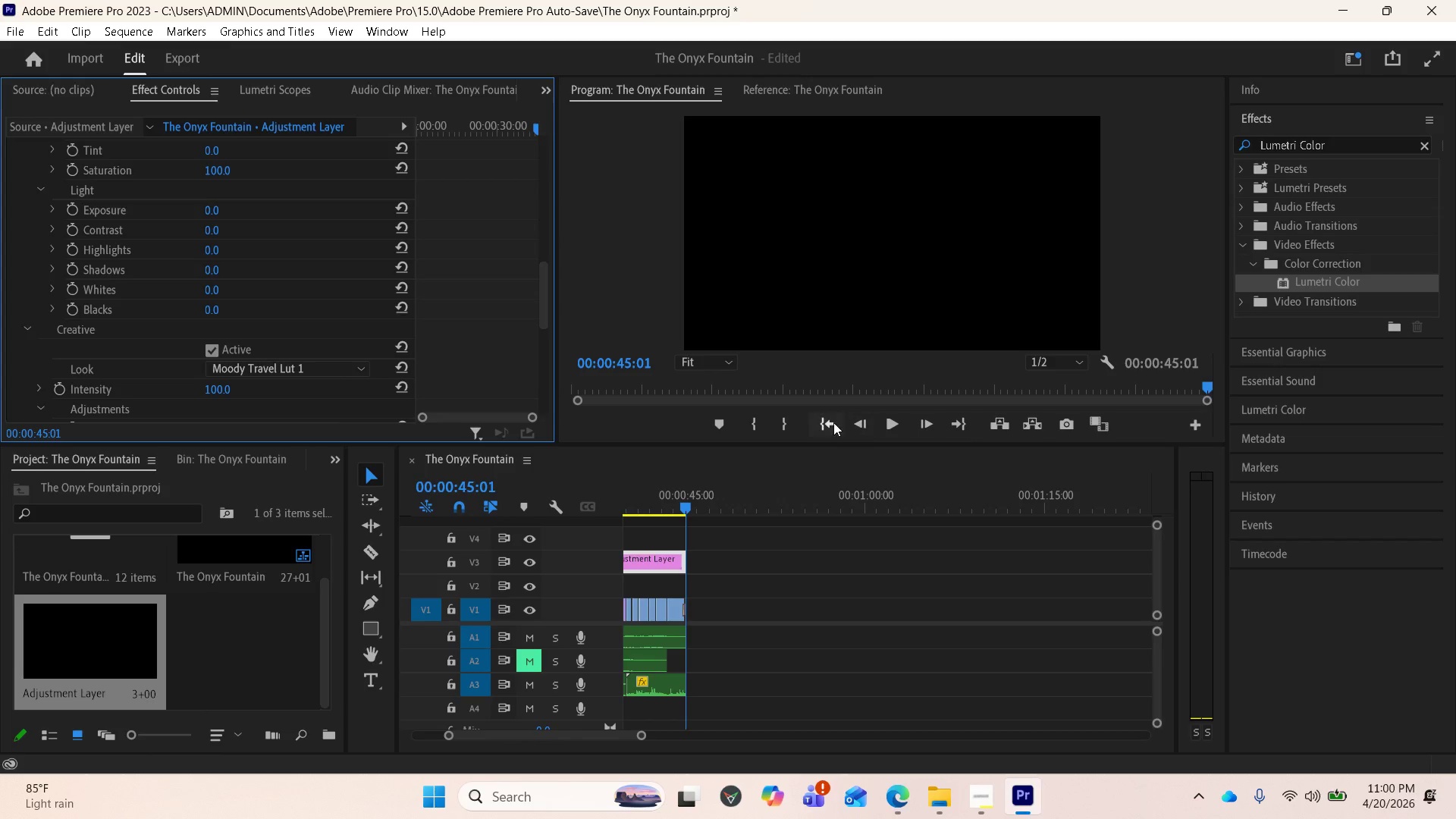 
left_click([833, 422])
 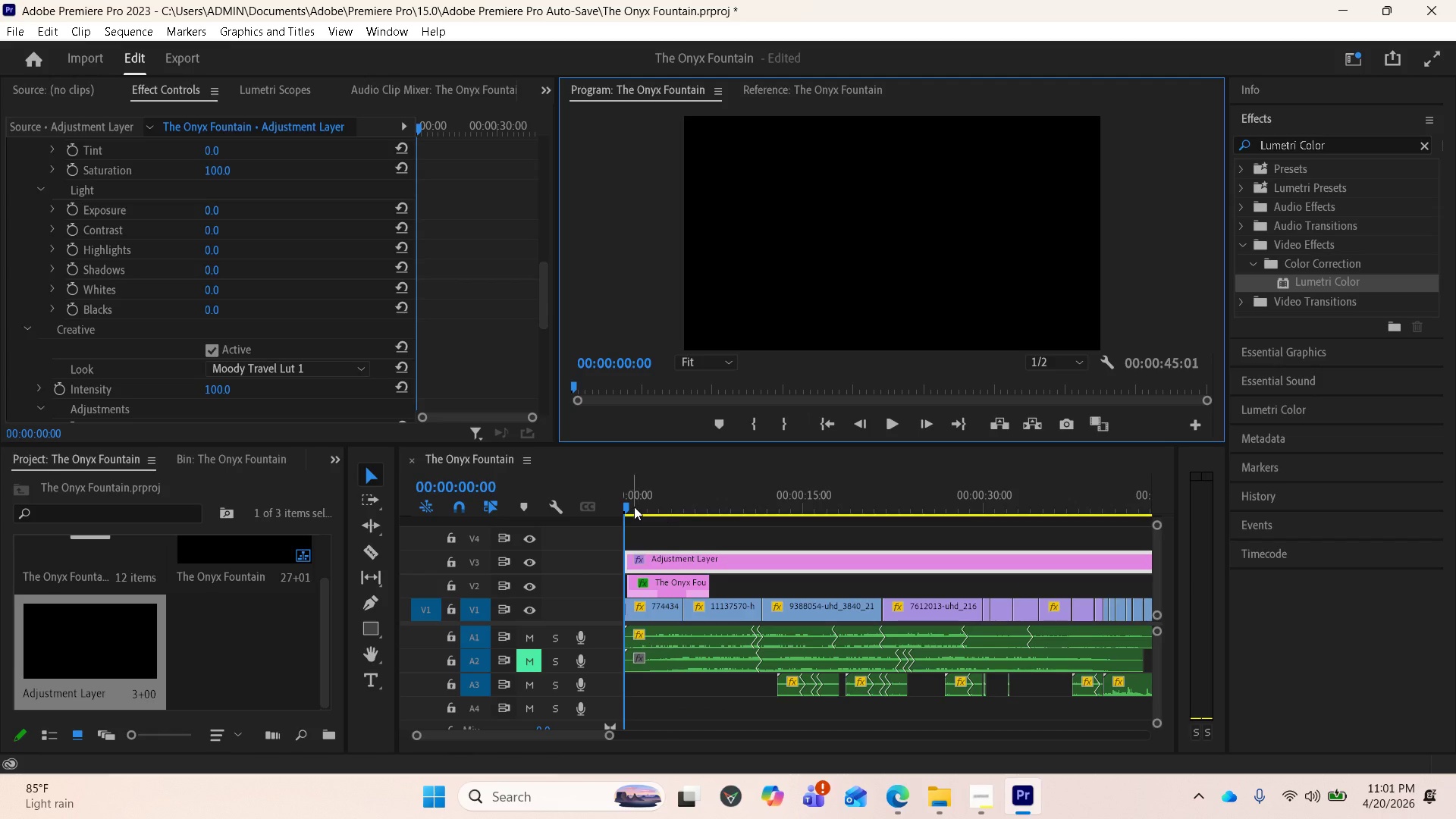 
left_click_drag(start_coordinate=[630, 504], to_coordinate=[645, 502])
 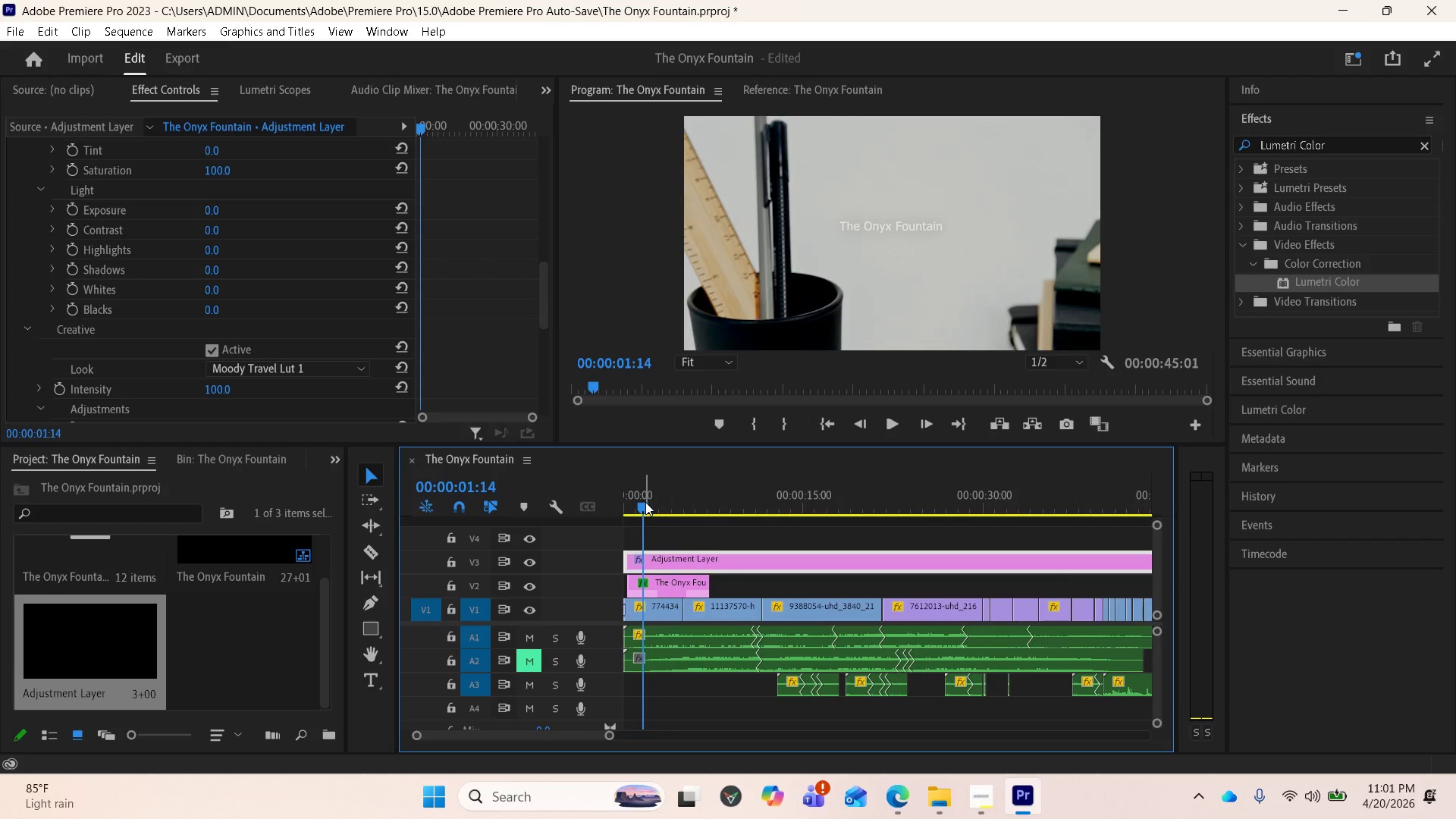 
key(Space)
 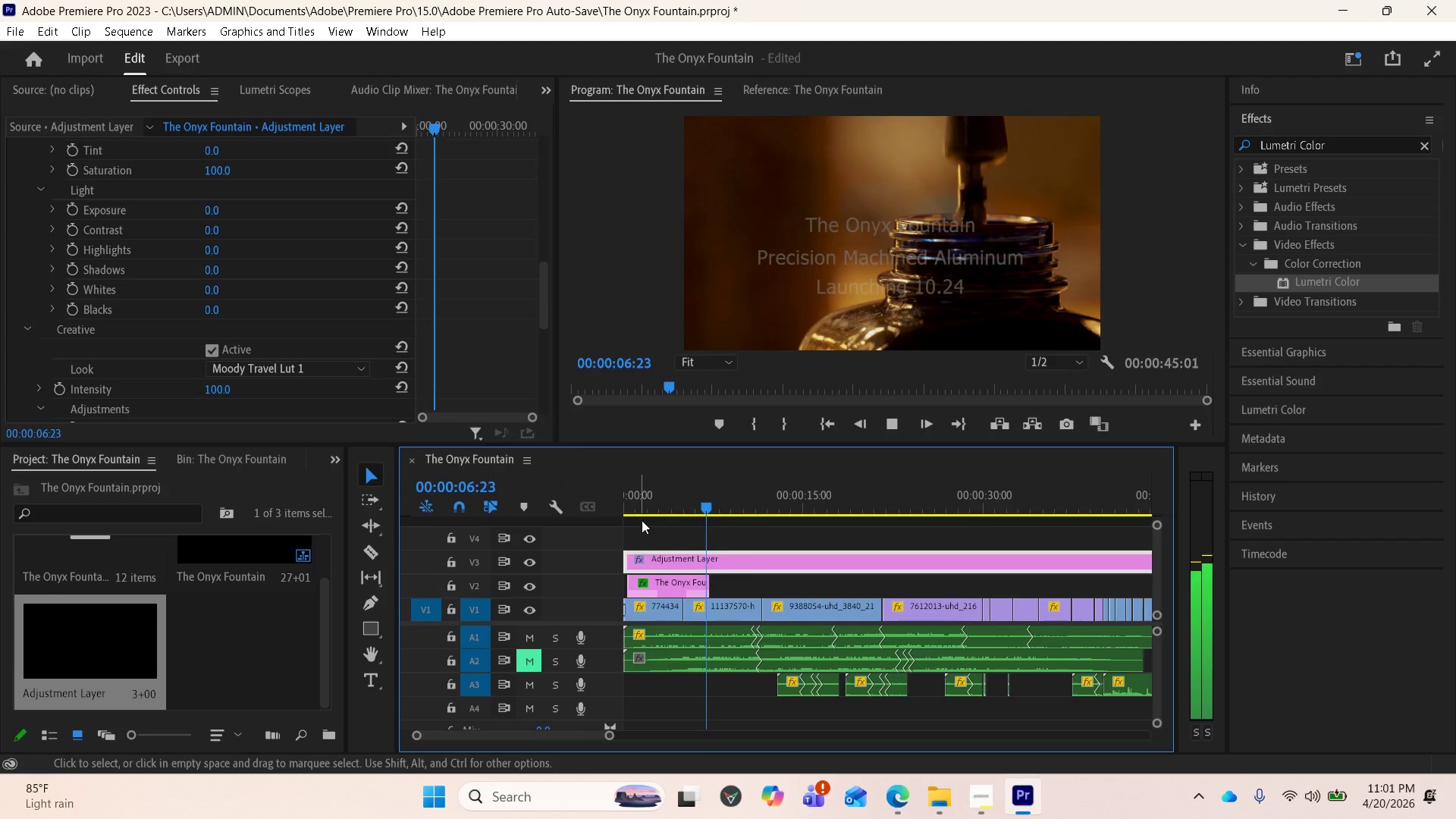 
wait(7.31)
 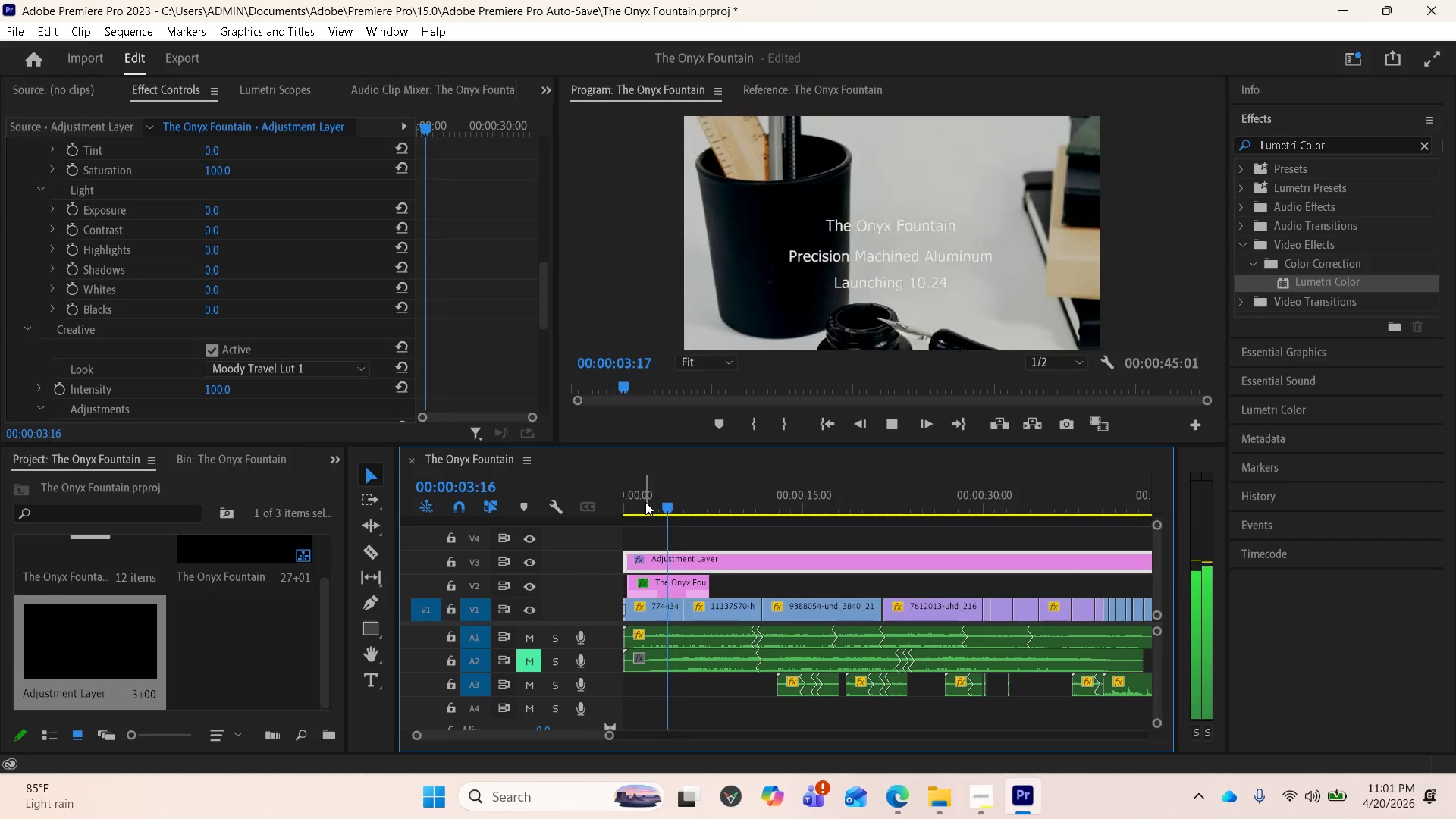 
key(Space)
 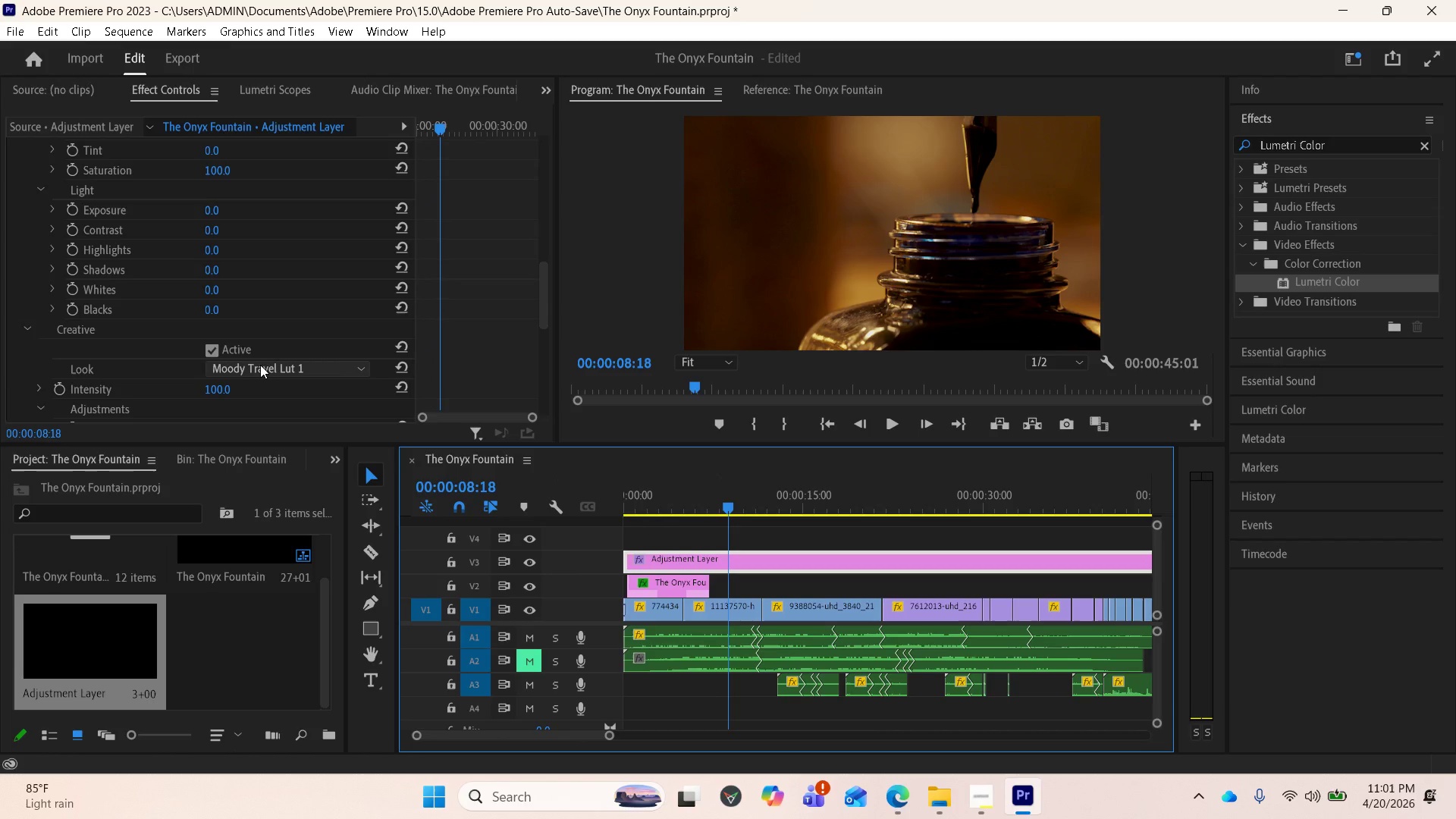 
left_click([261, 366])
 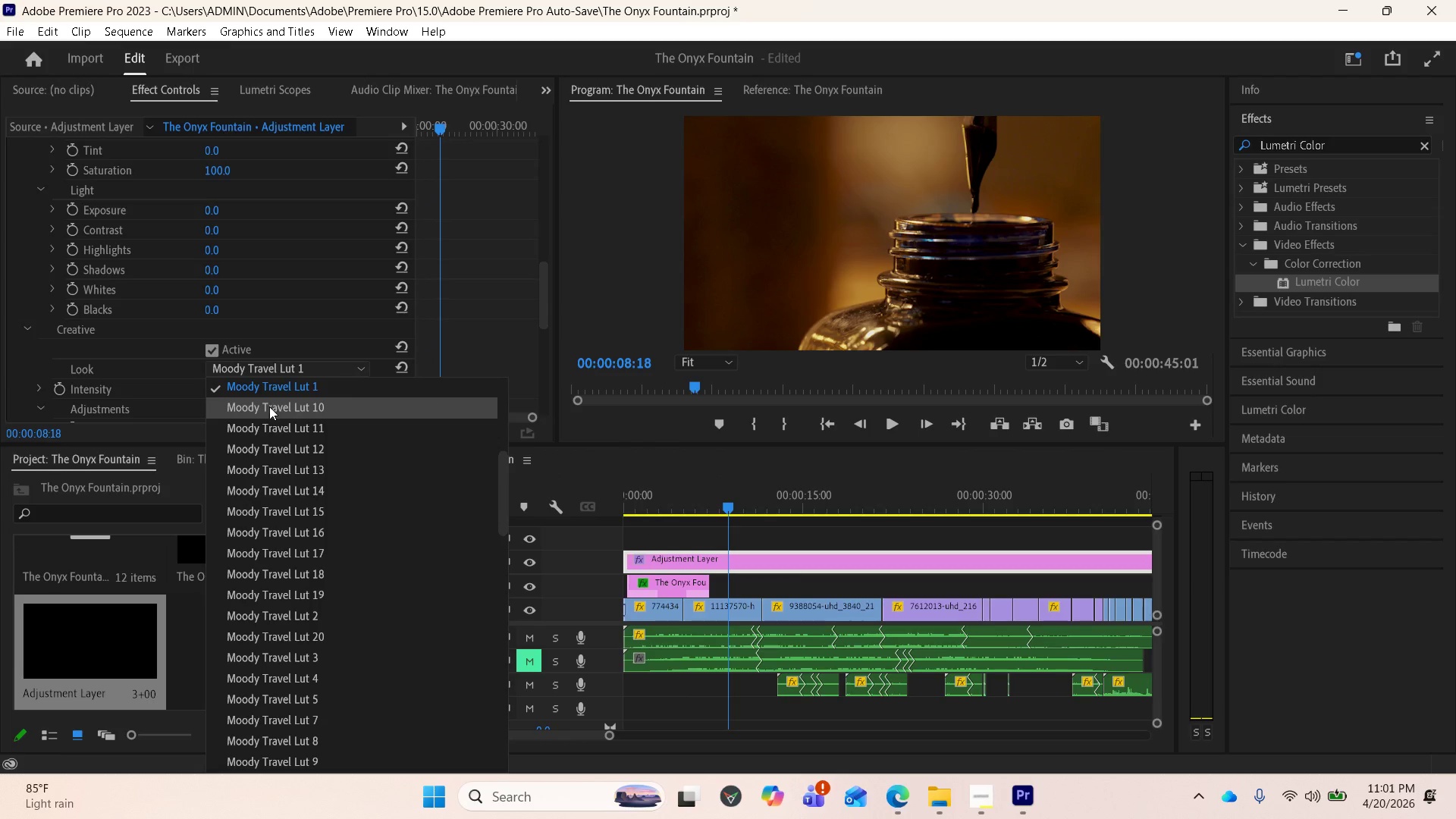 
left_click([269, 406])
 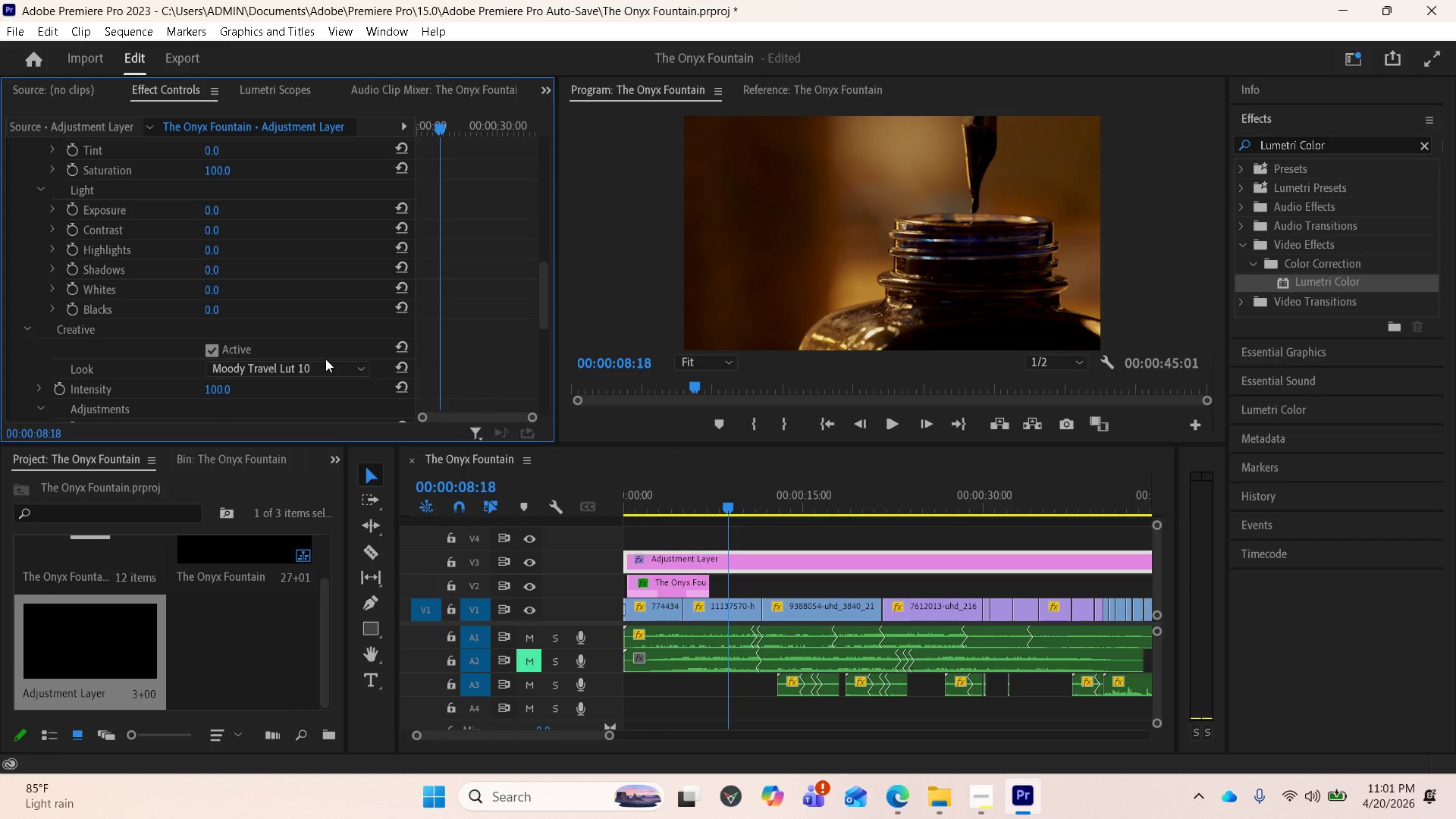 
left_click([321, 366])
 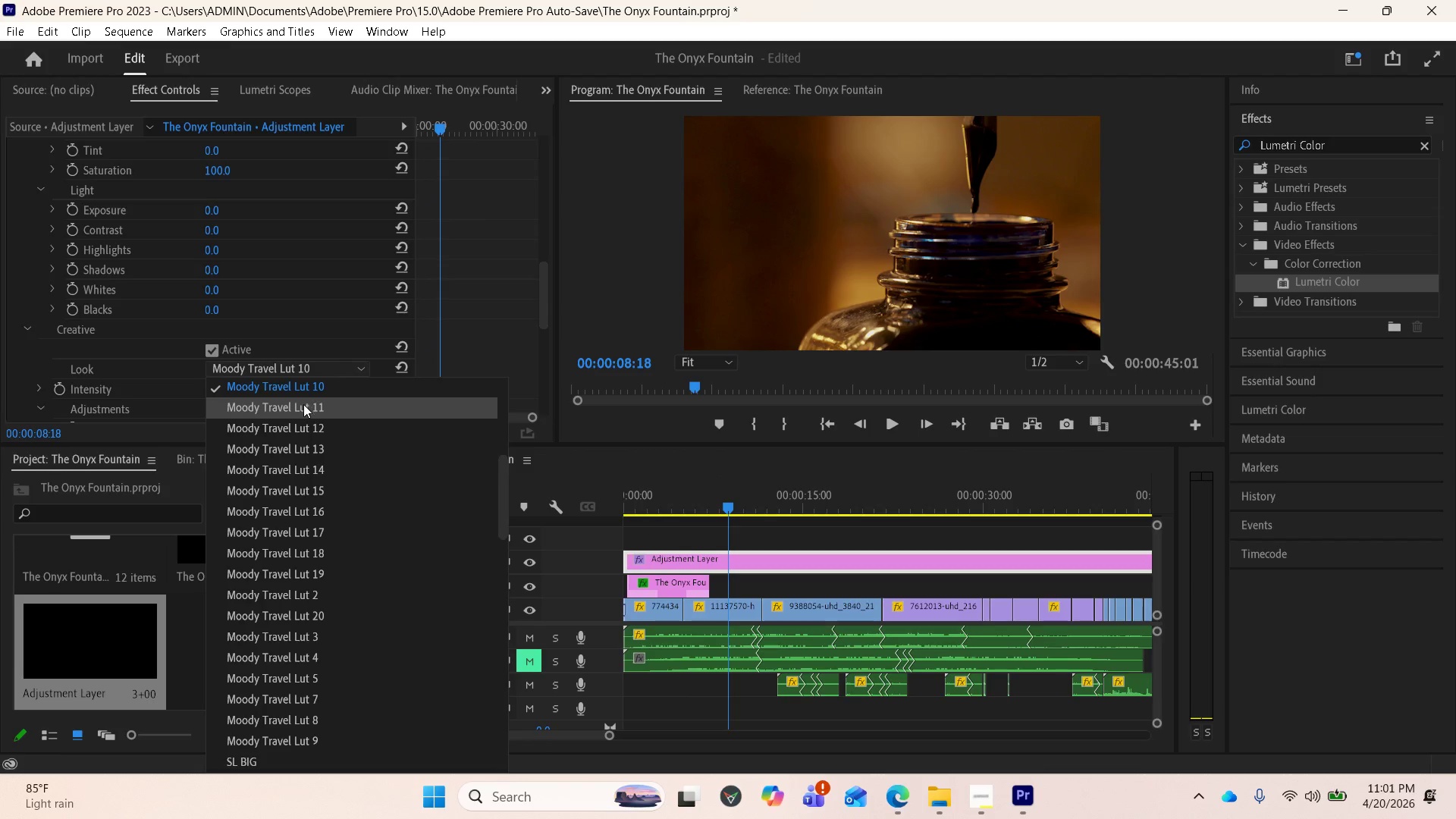 
left_click([303, 405])
 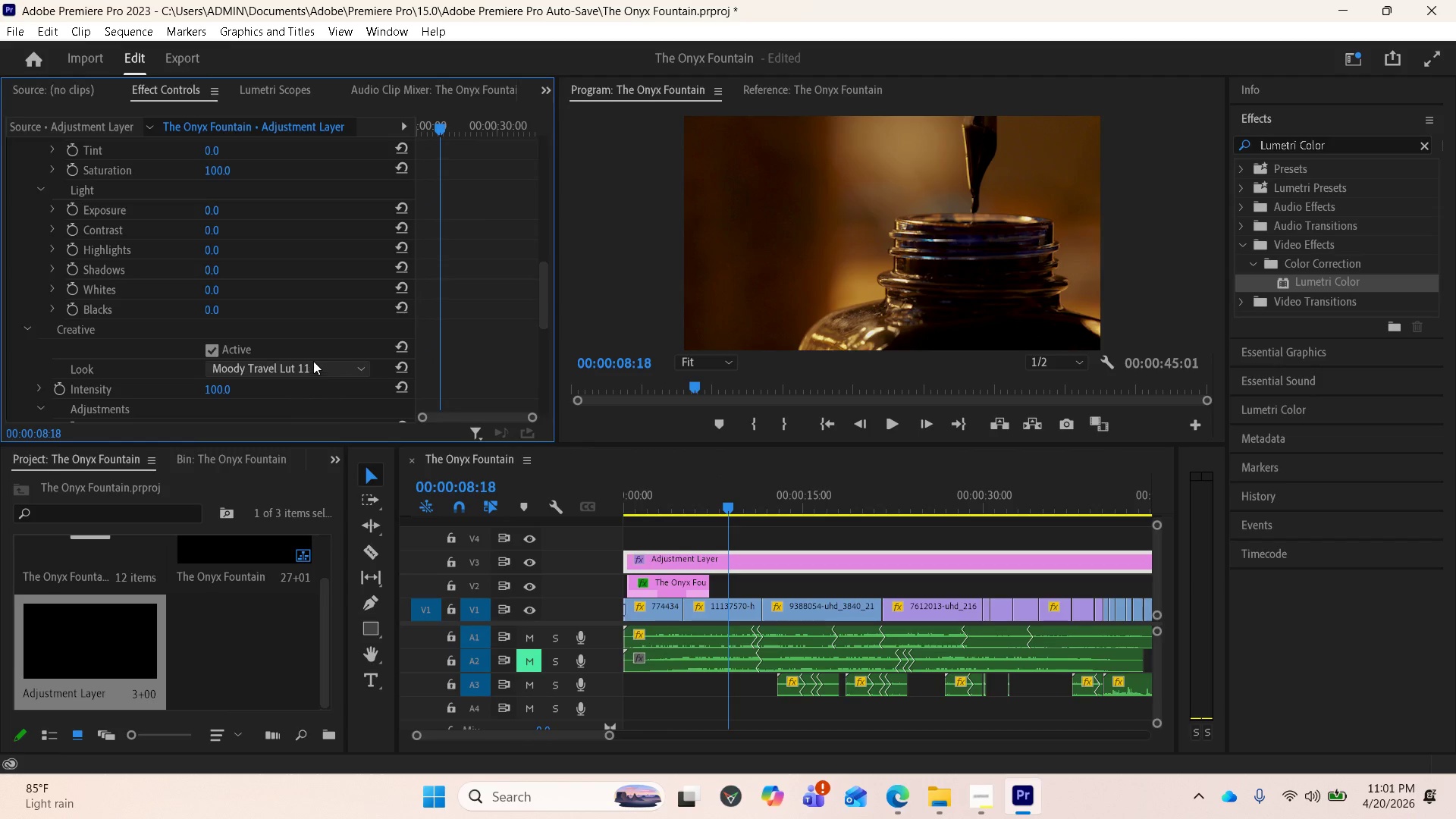 
left_click([313, 361])
 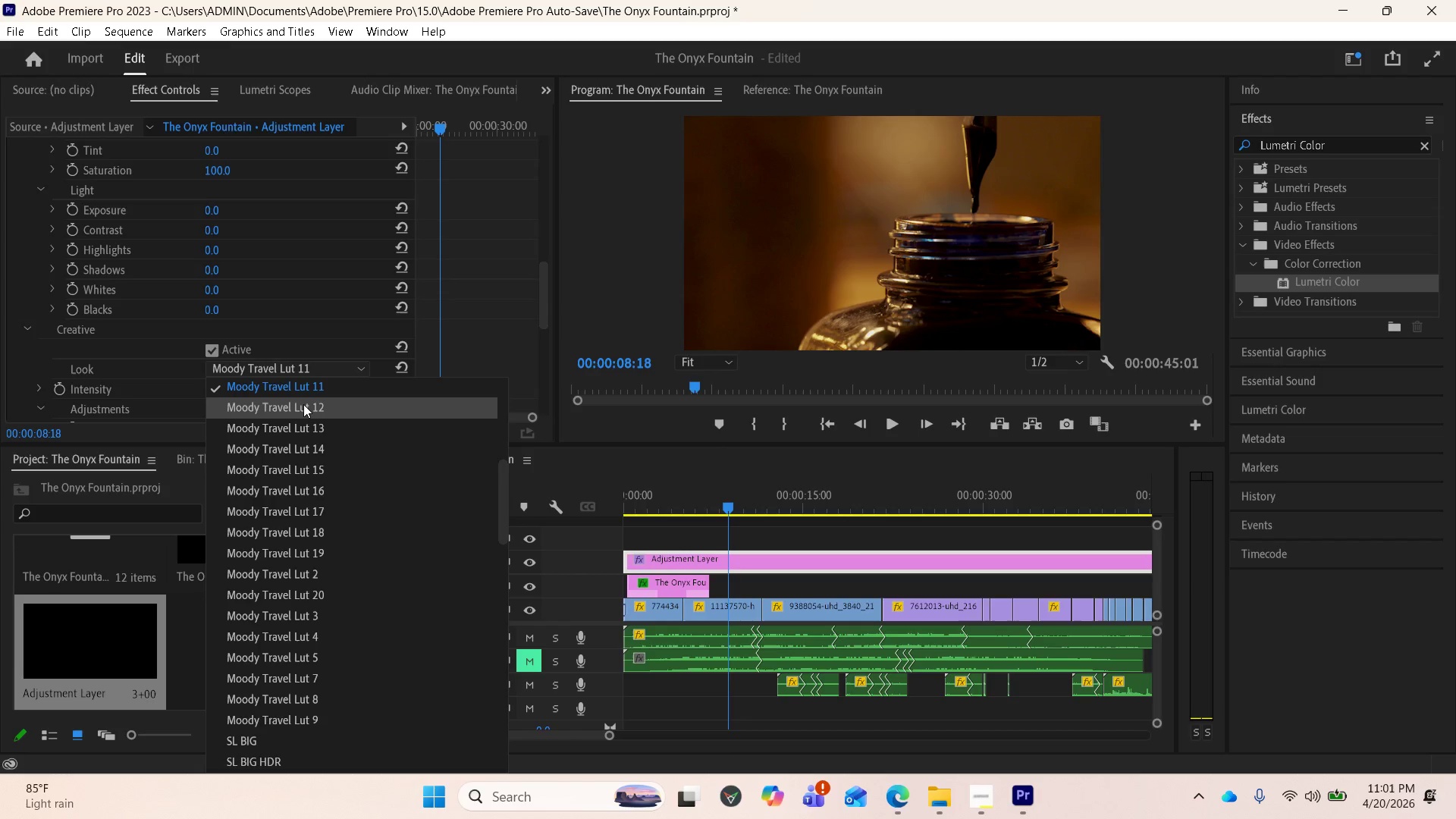 
left_click([303, 404])
 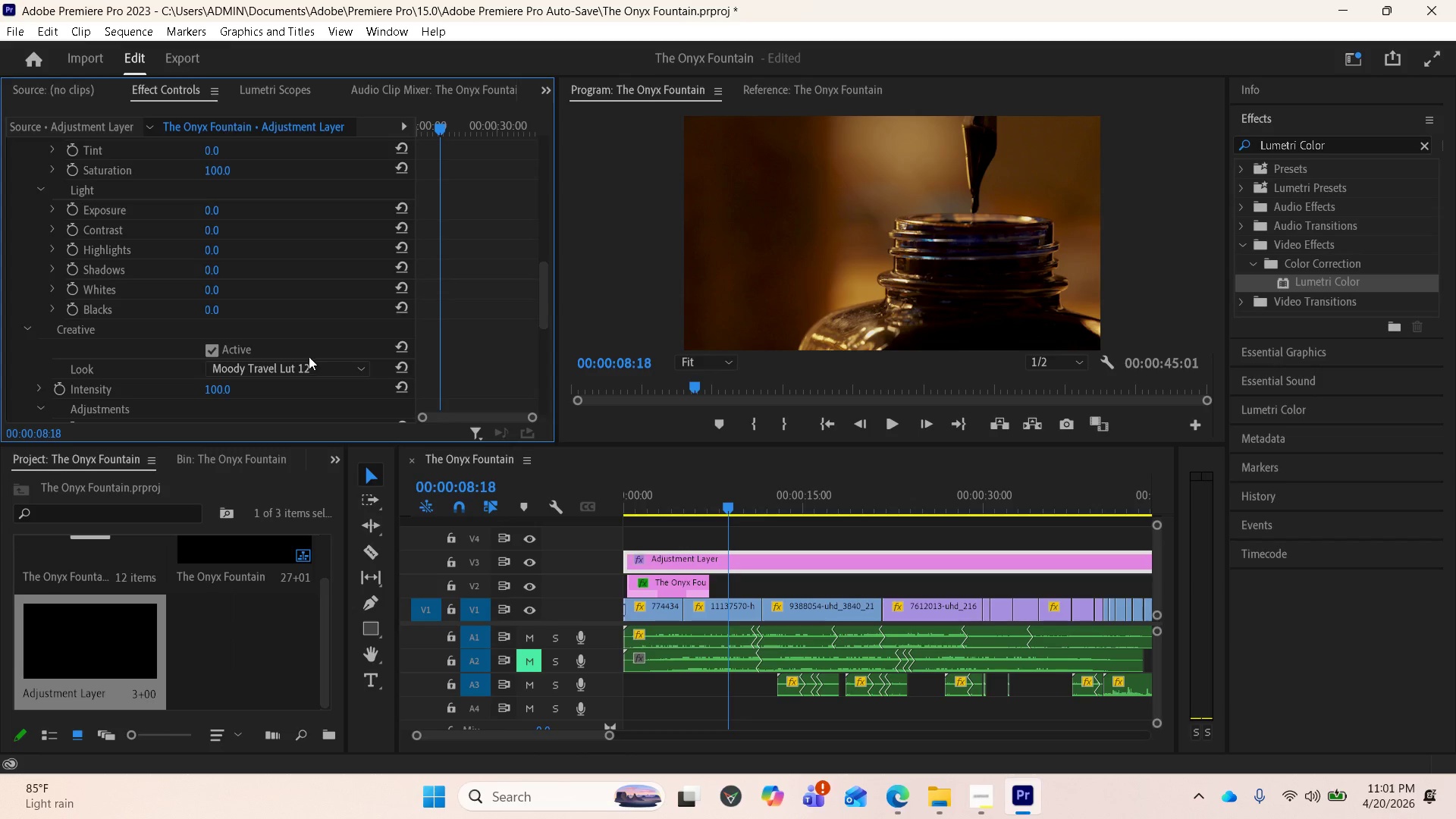 
left_click([301, 367])
 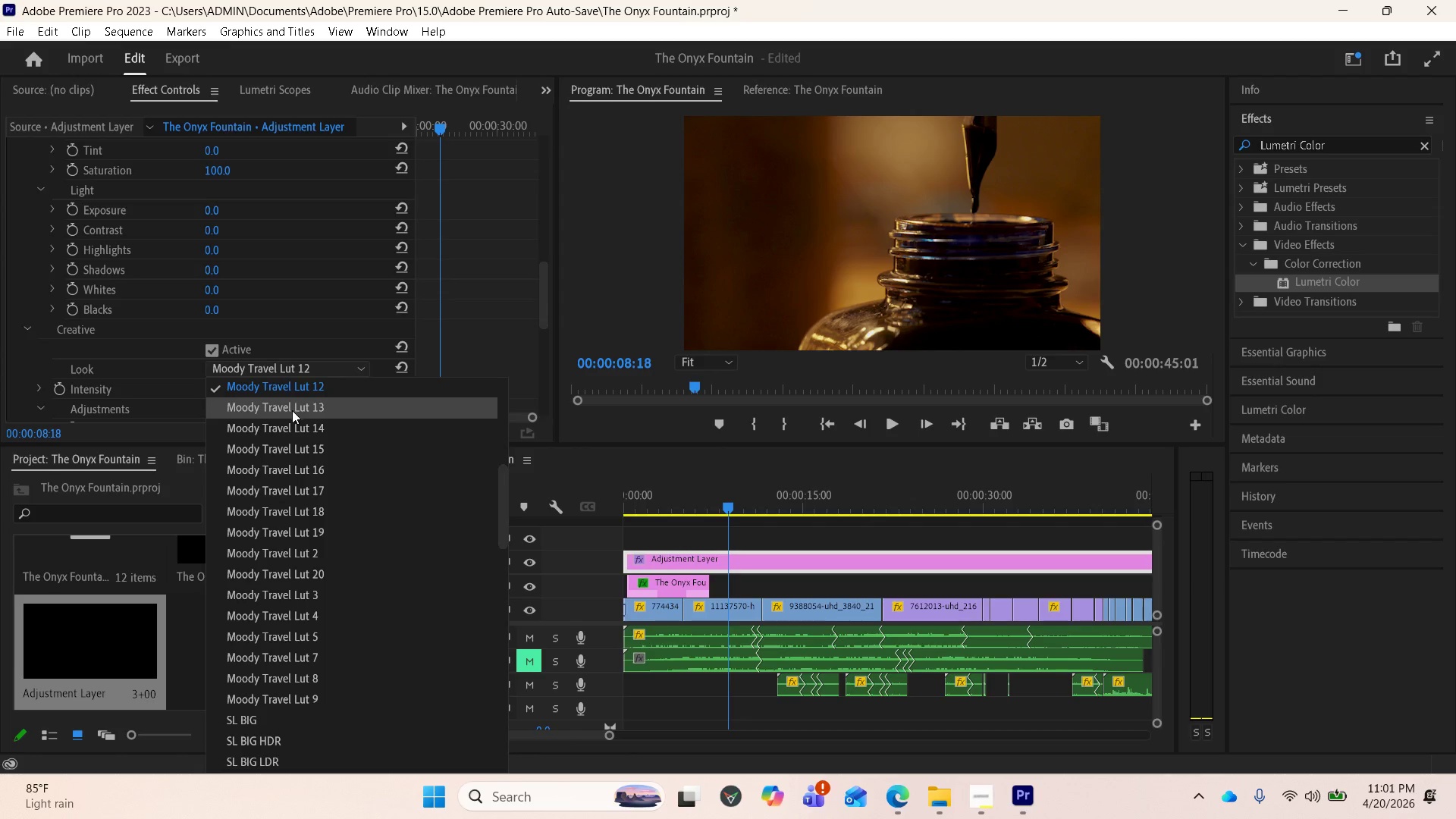 
left_click([292, 410])
 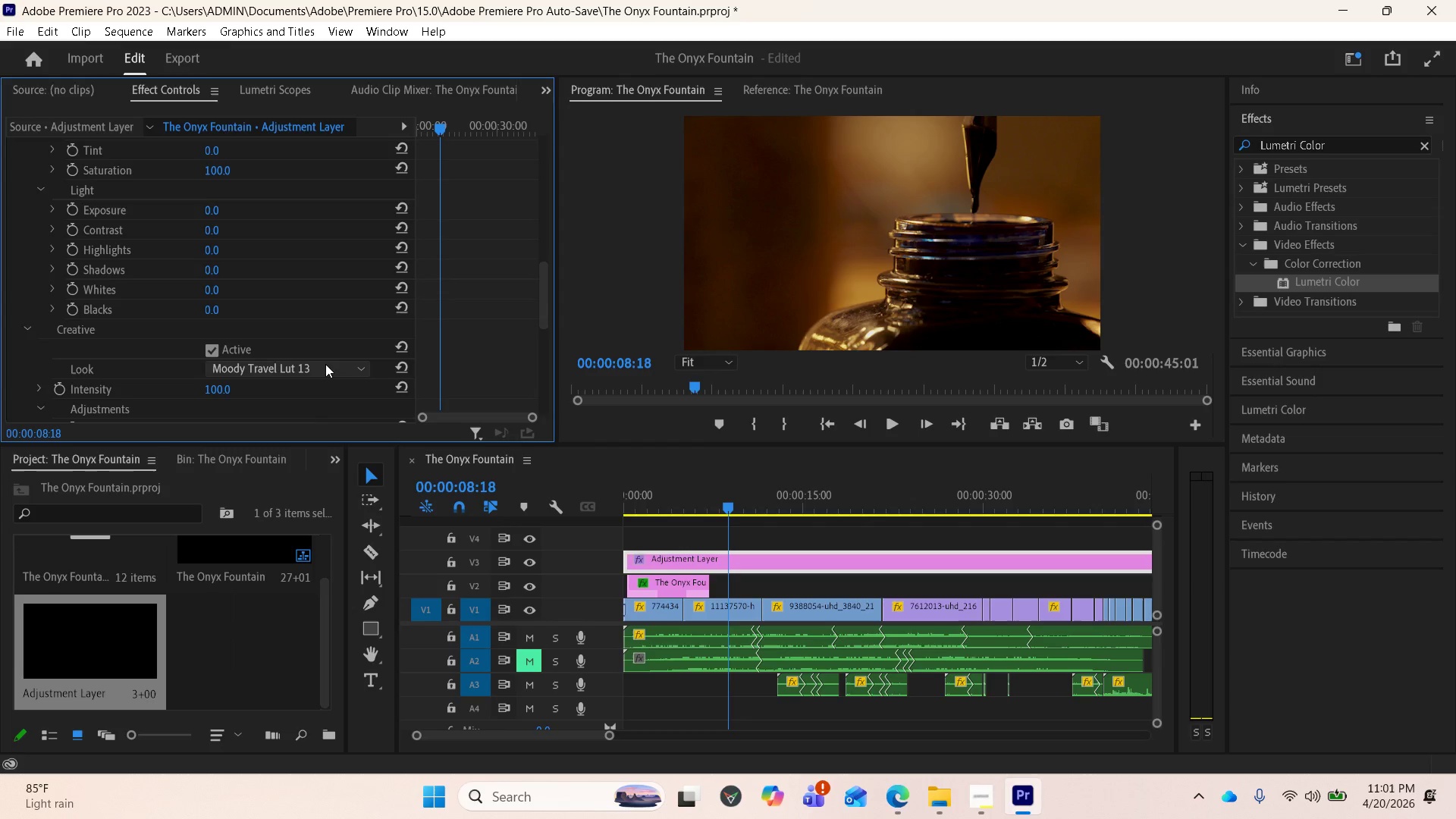 
left_click([325, 364])
 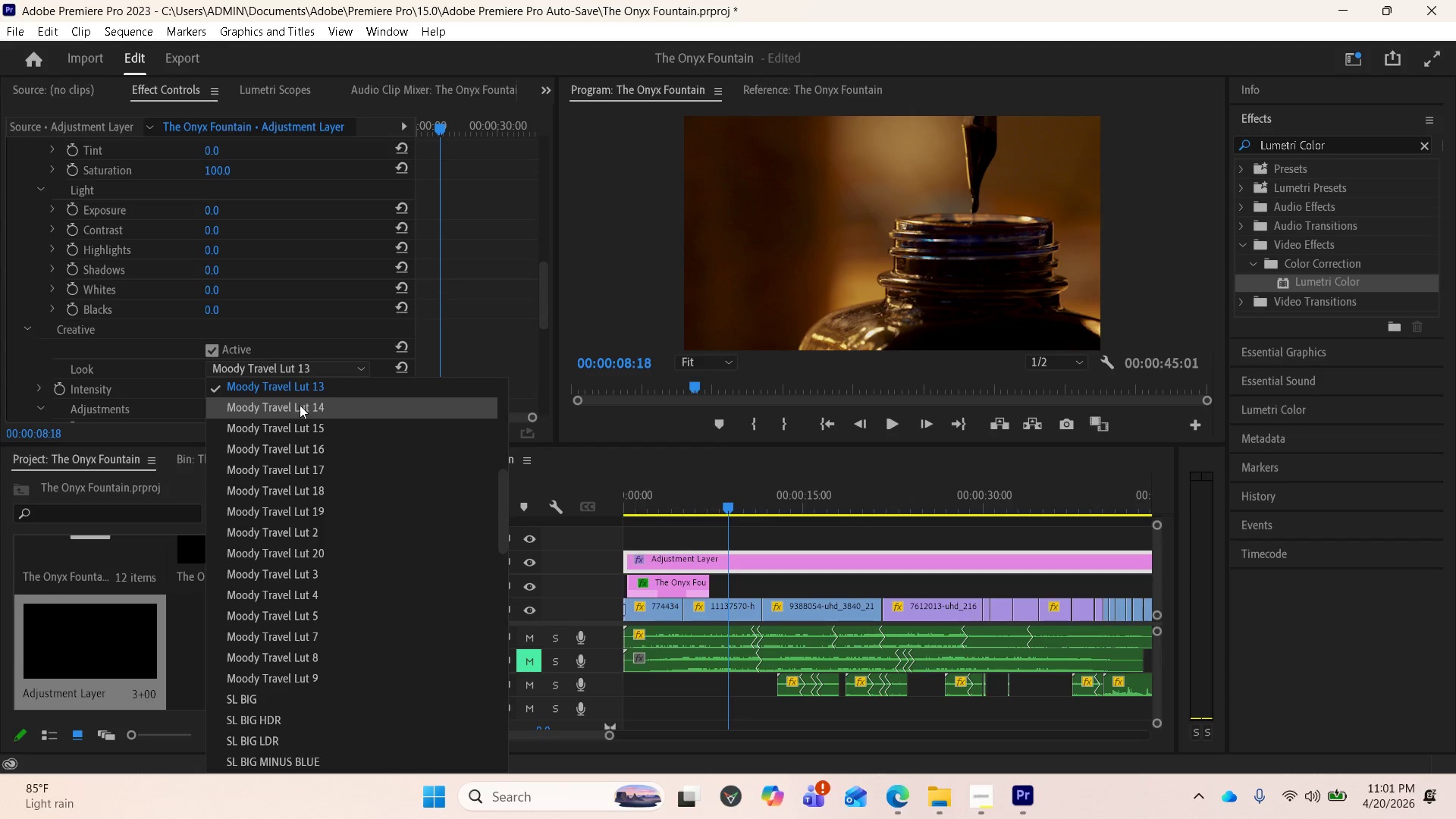 
left_click([300, 405])
 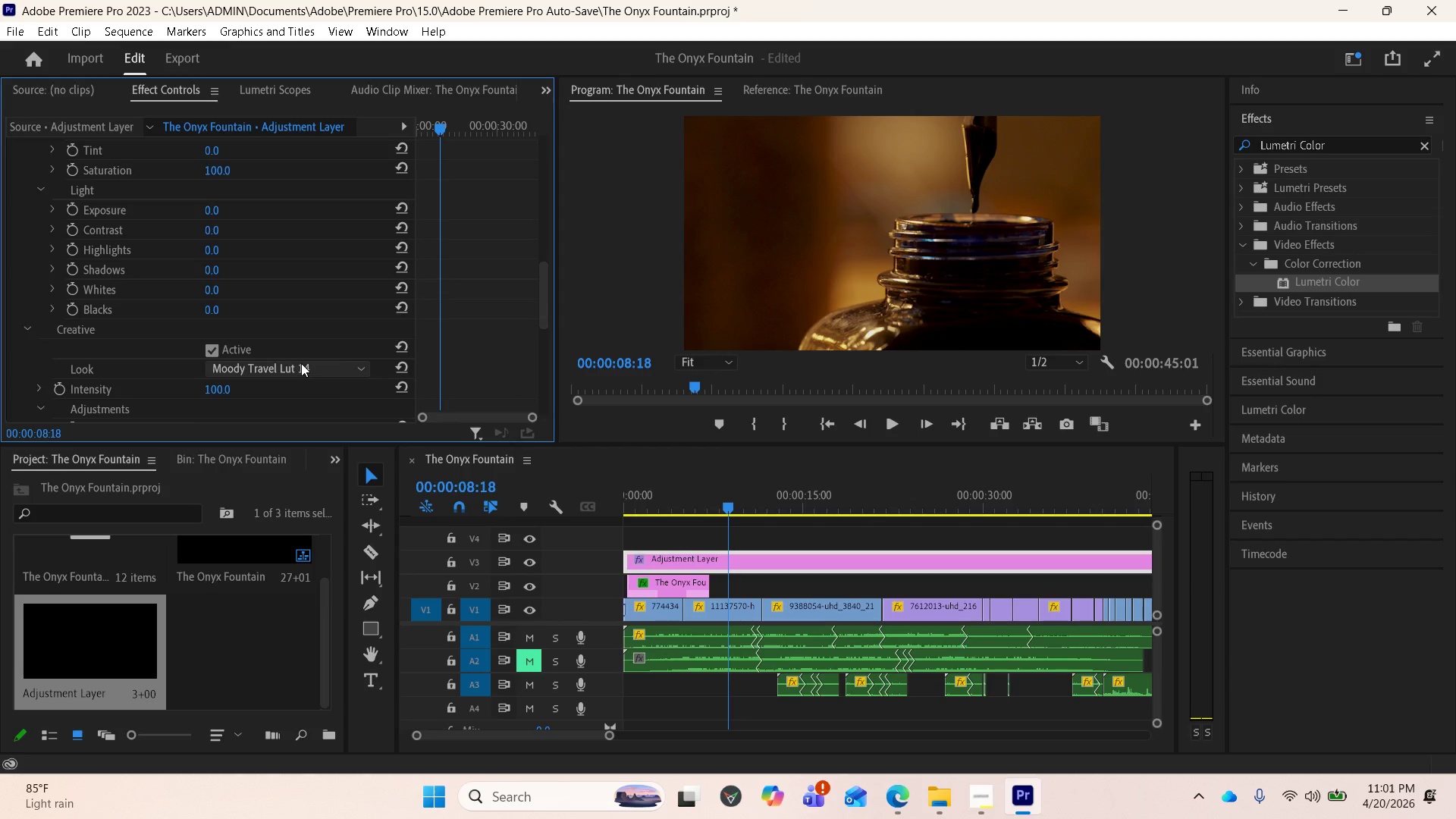 
left_click([301, 363])
 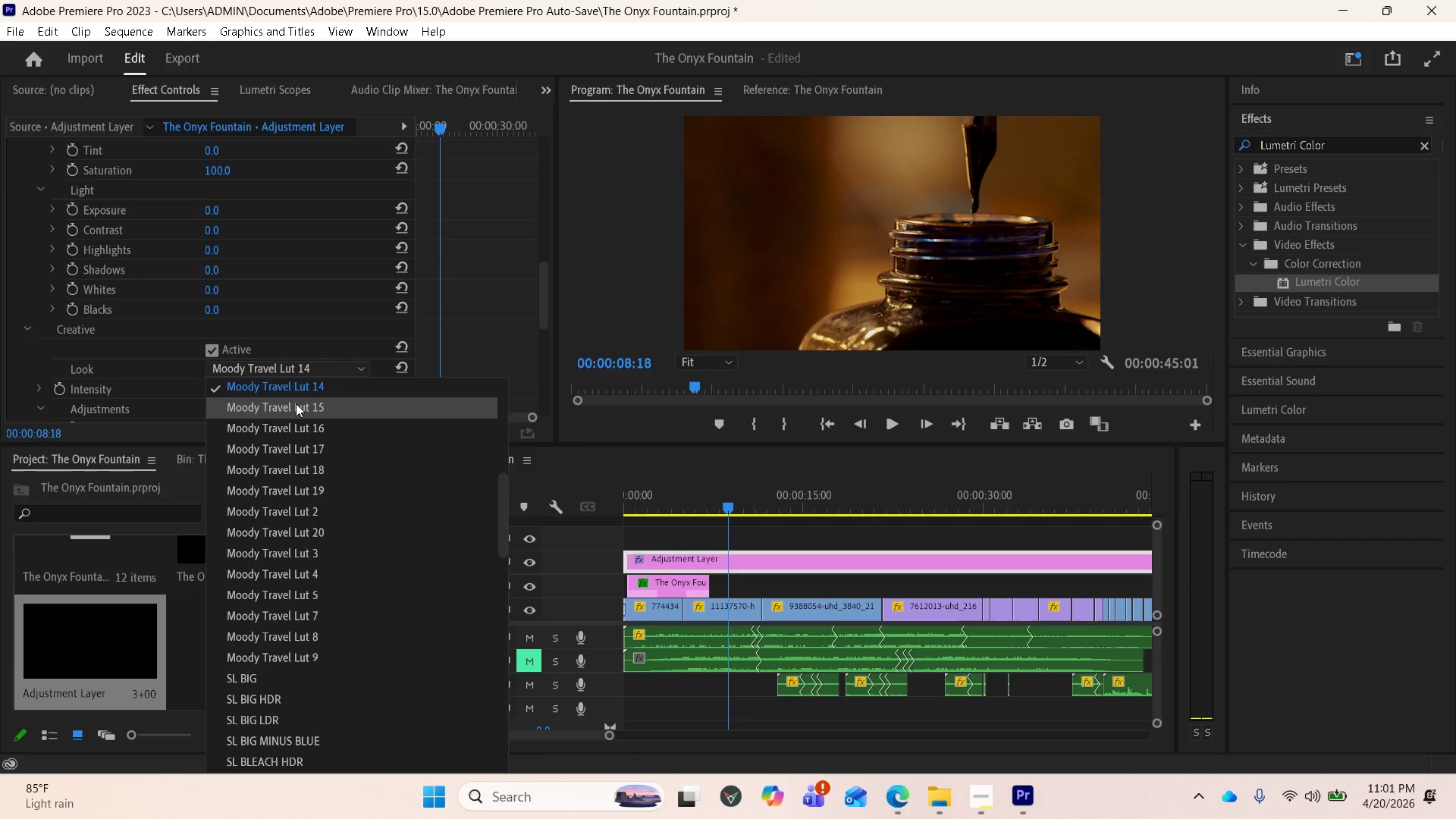 
left_click([296, 403])
 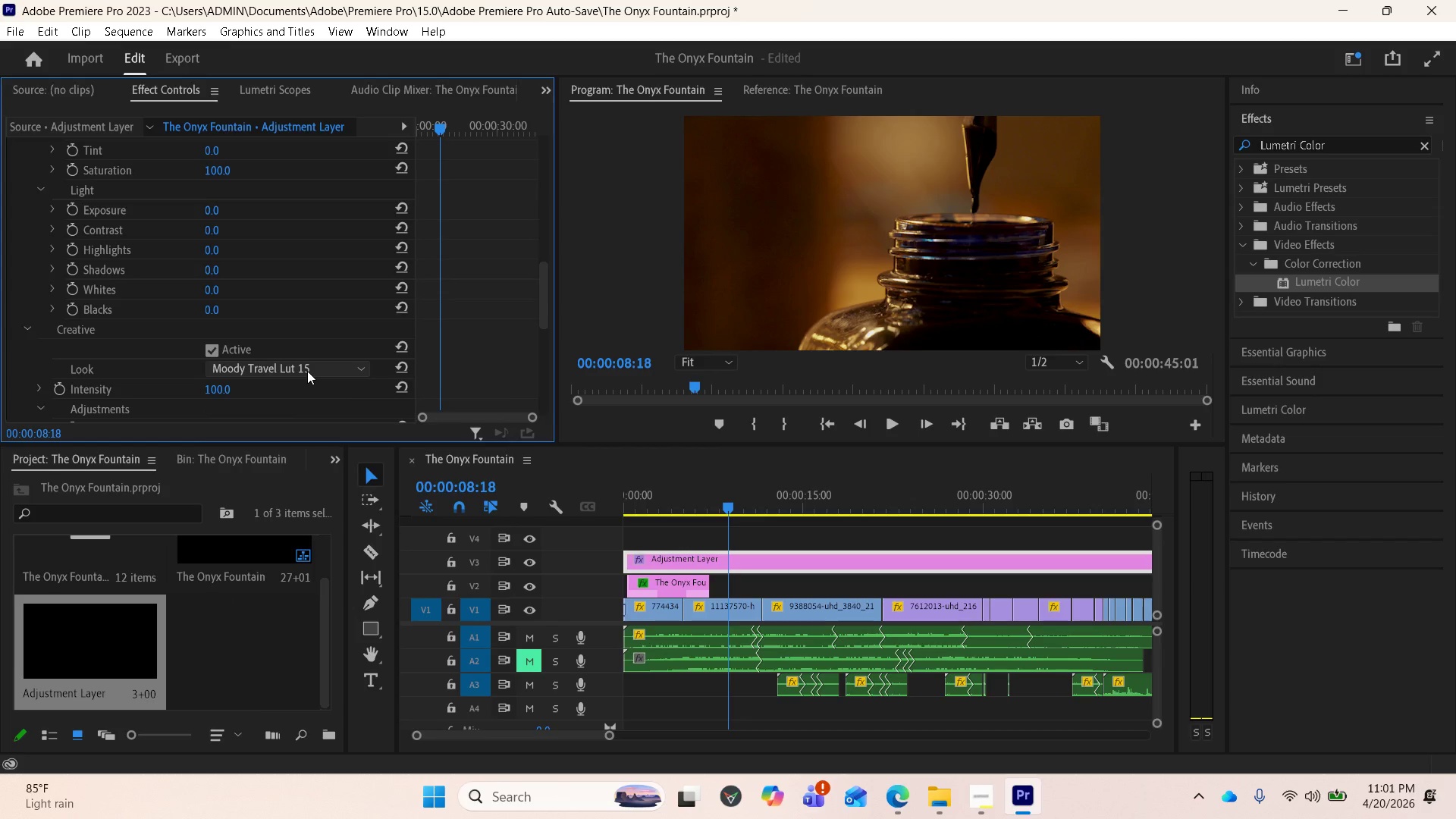 
left_click([307, 370])
 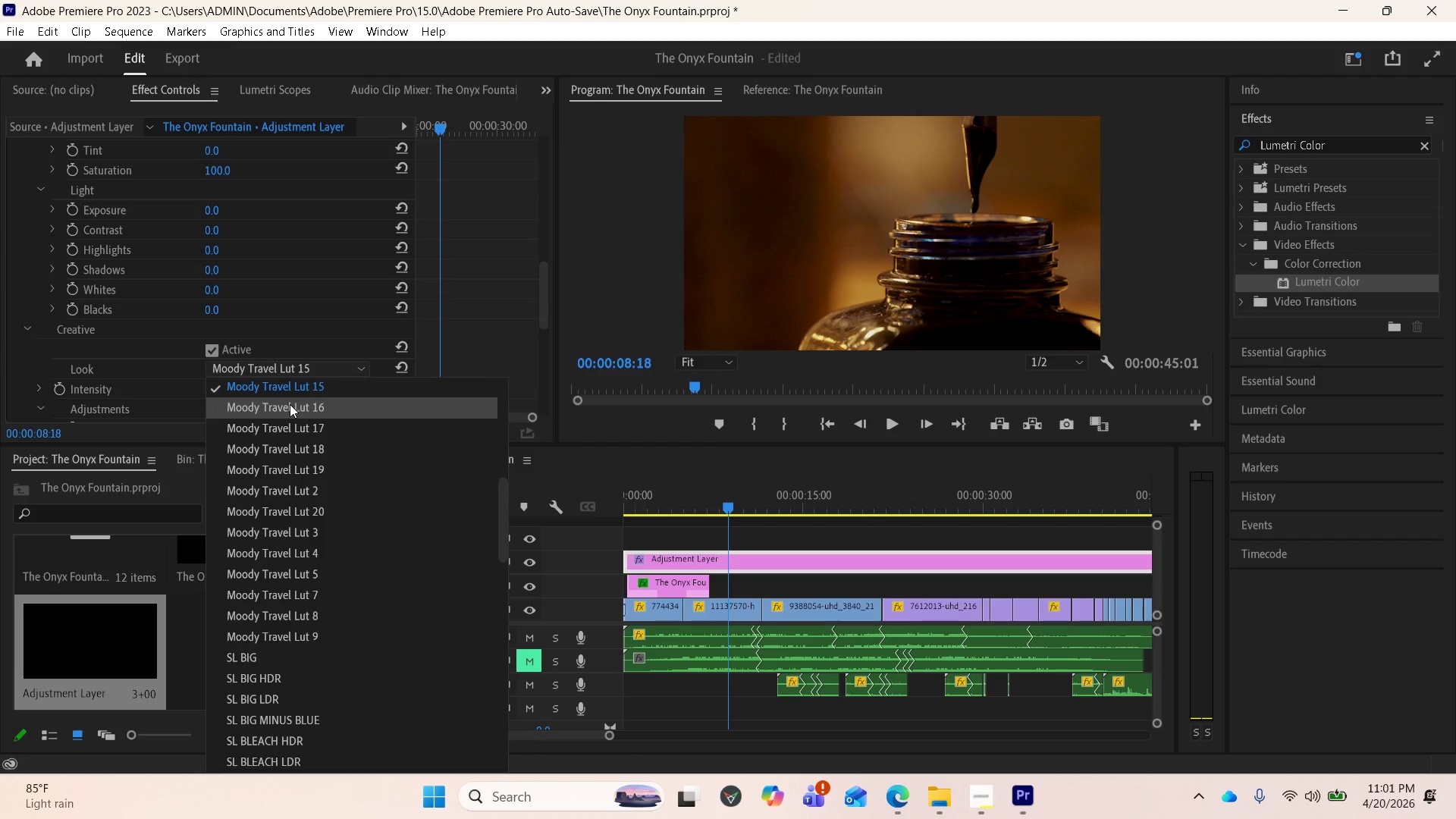 
left_click([290, 404])
 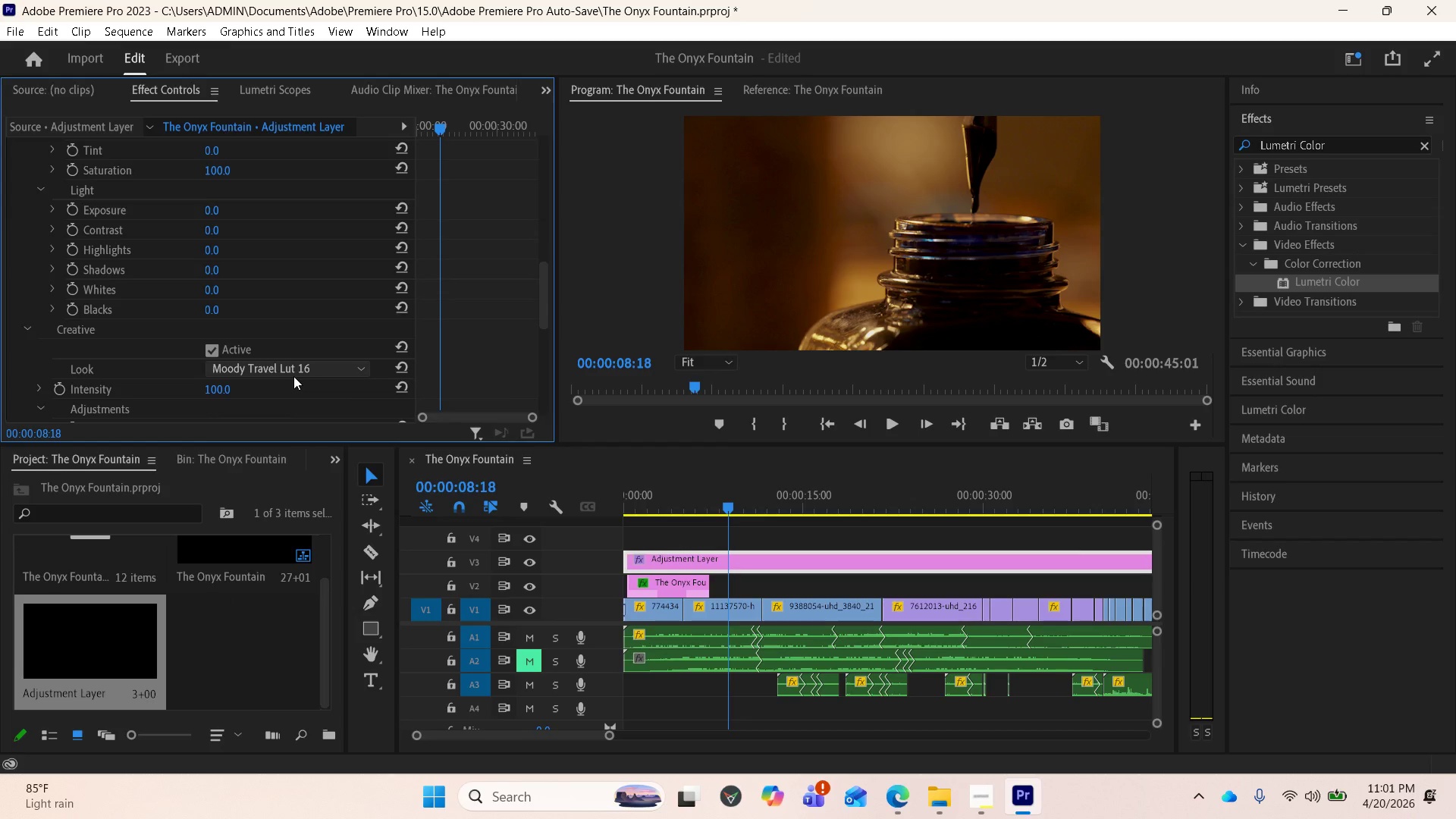 
left_click([295, 371])
 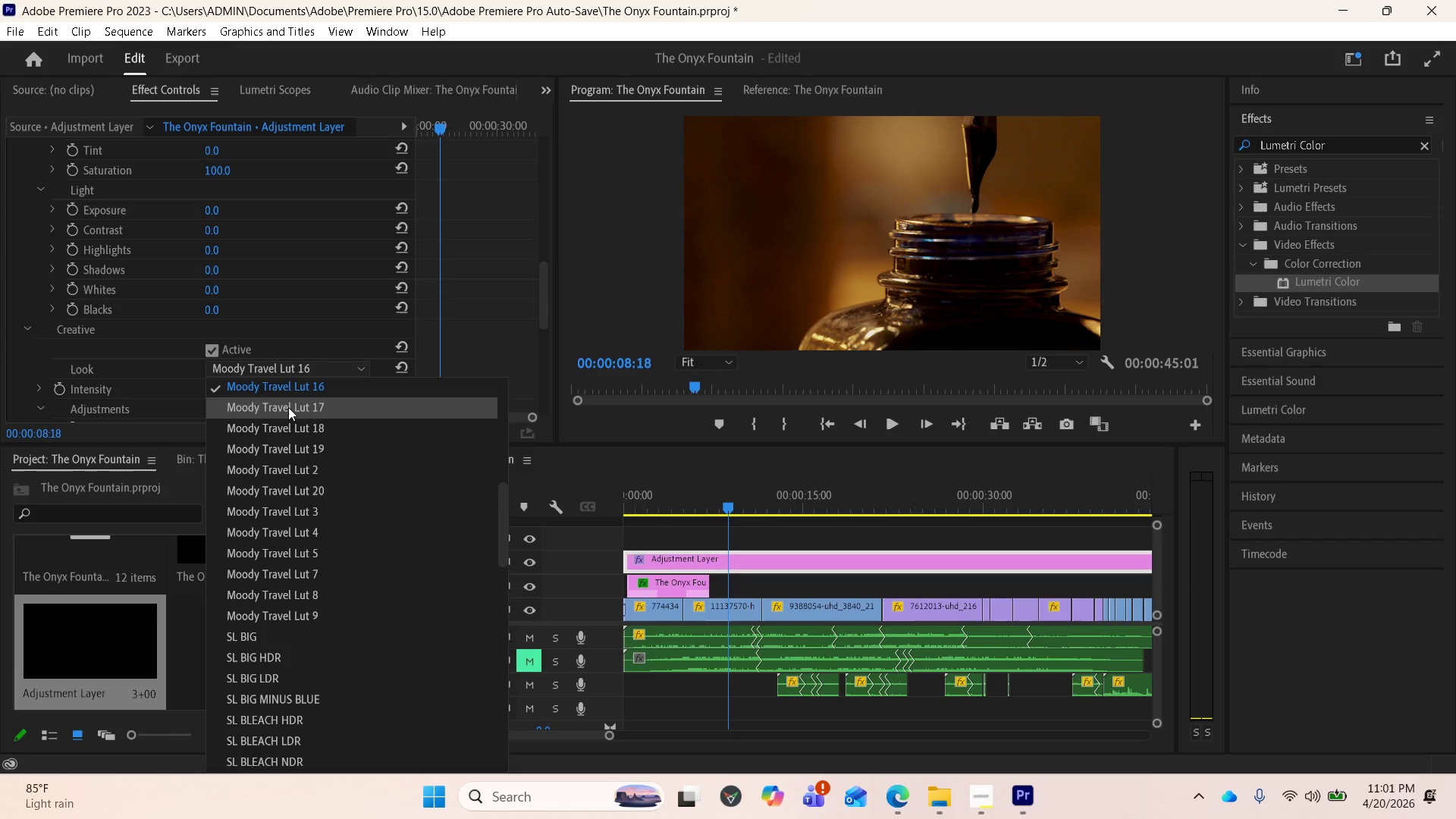 
left_click([288, 407])
 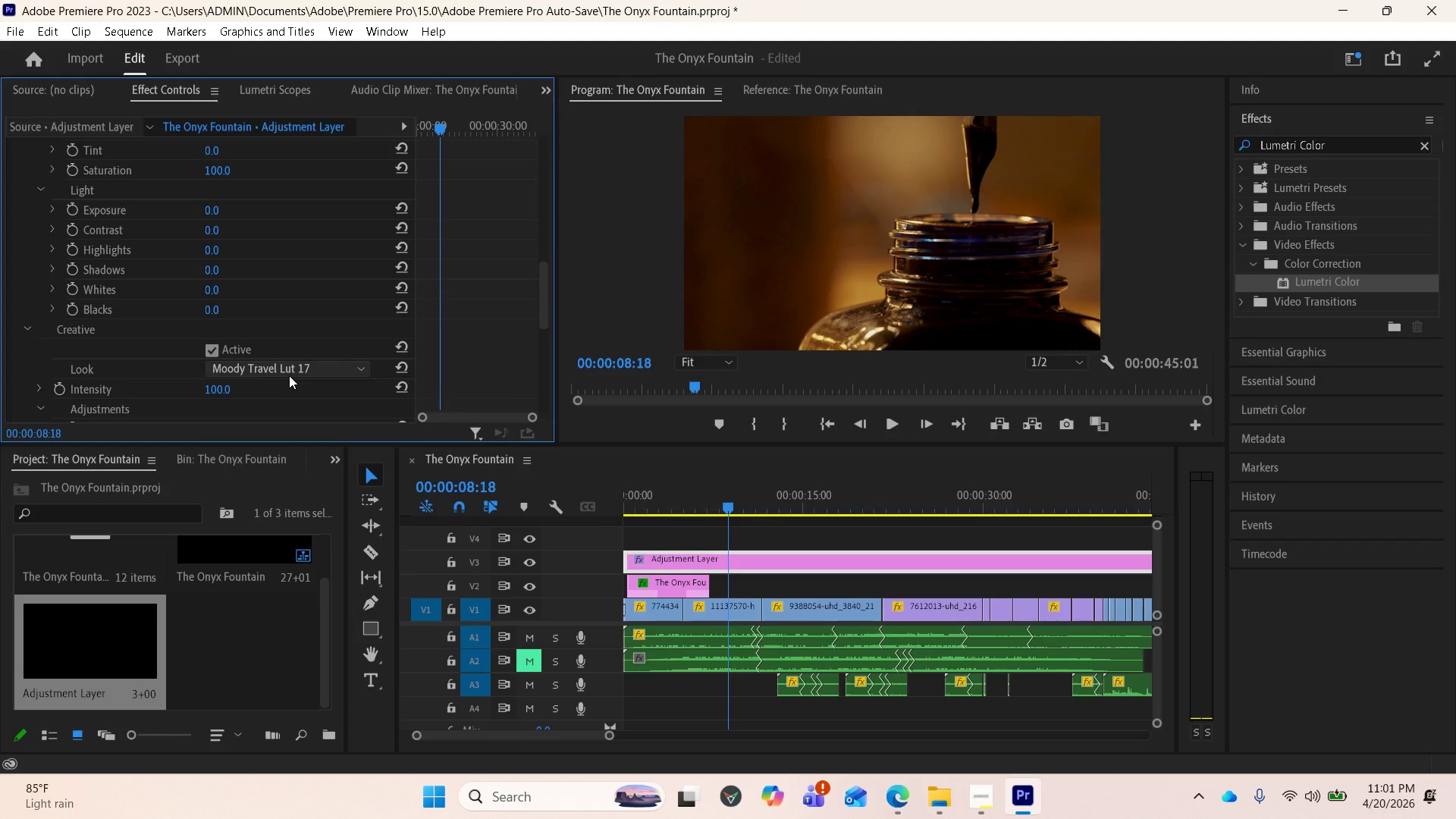 
left_click([290, 372])
 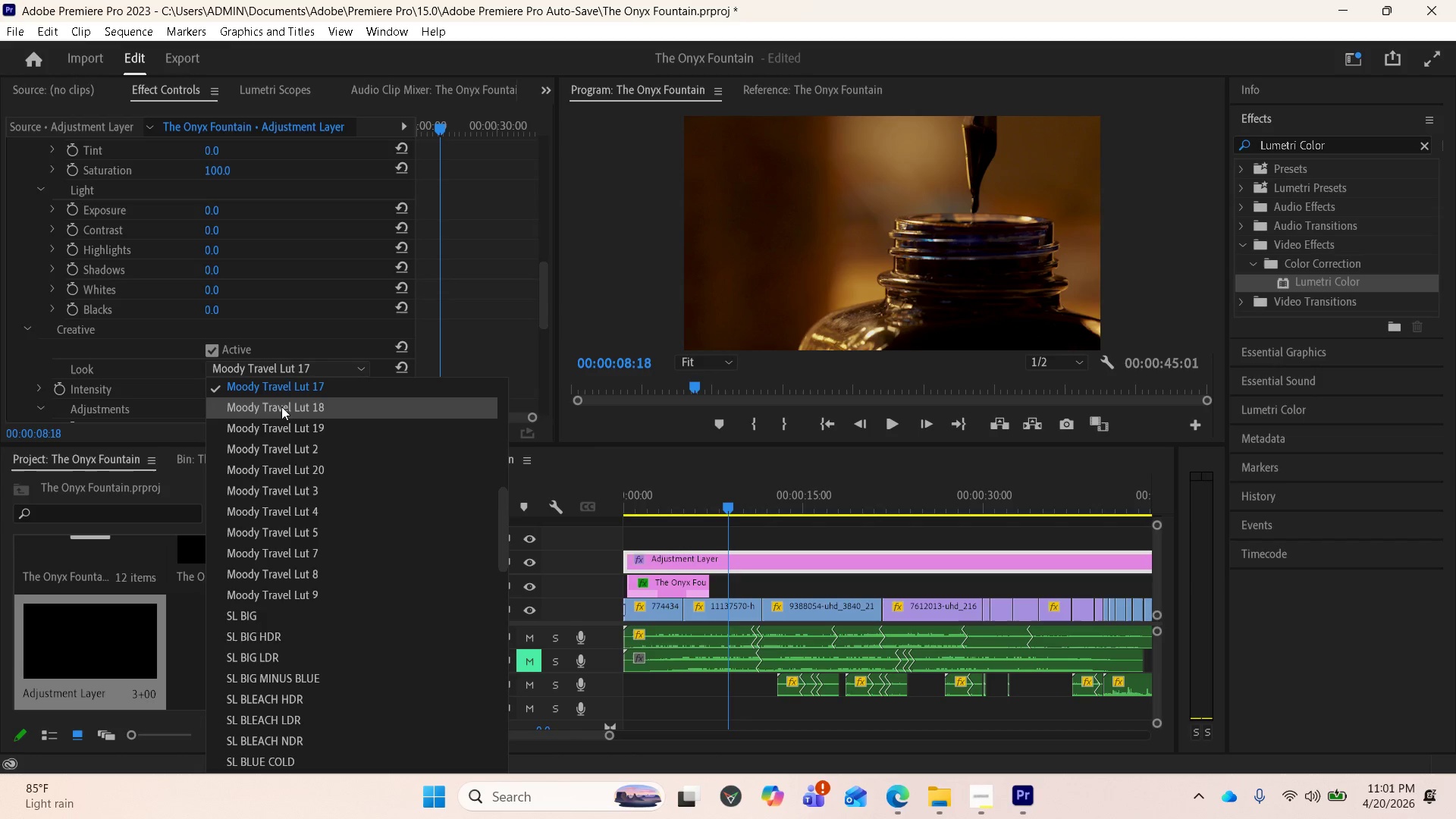 
left_click([281, 406])
 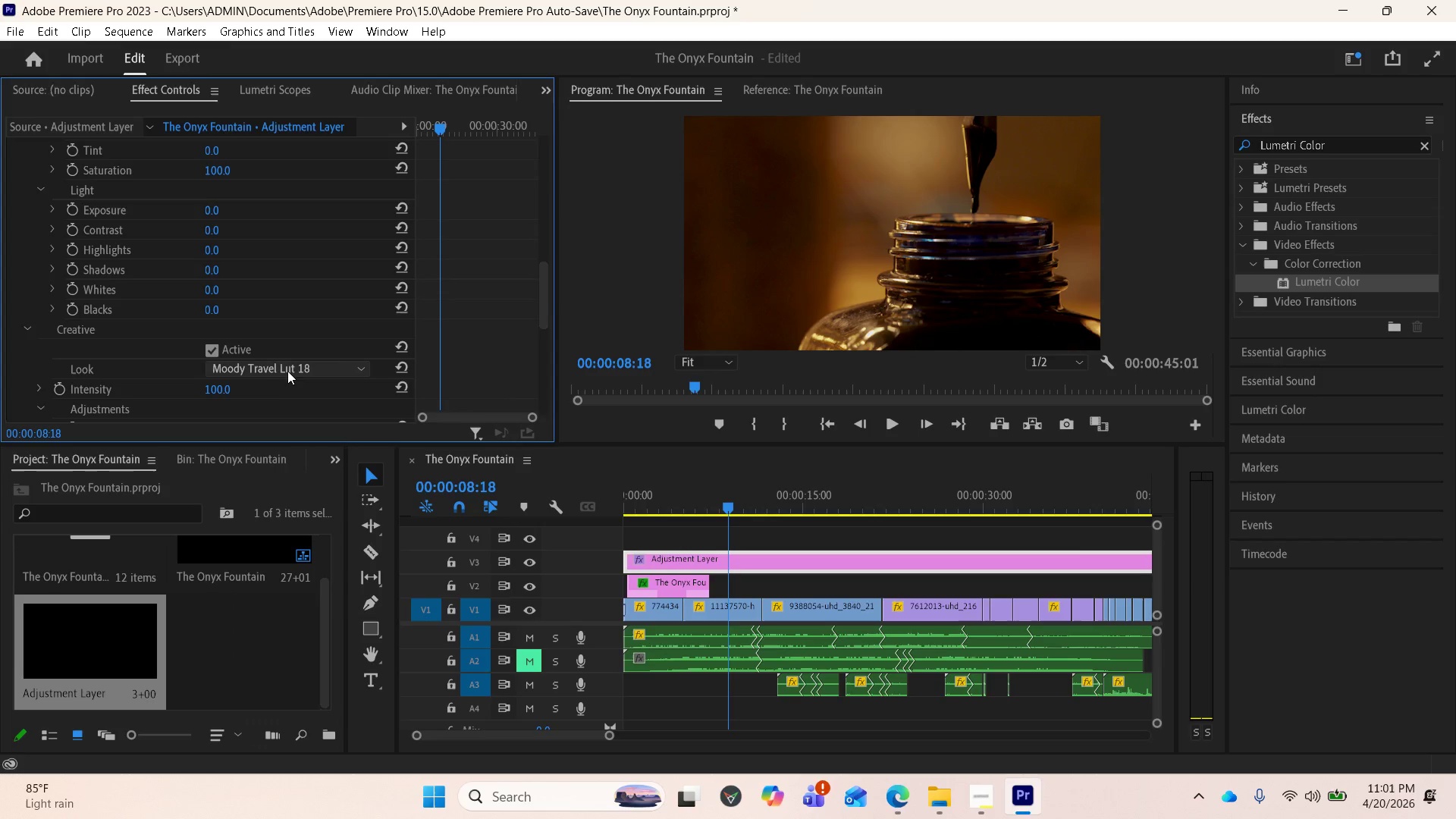 
left_click([288, 369])
 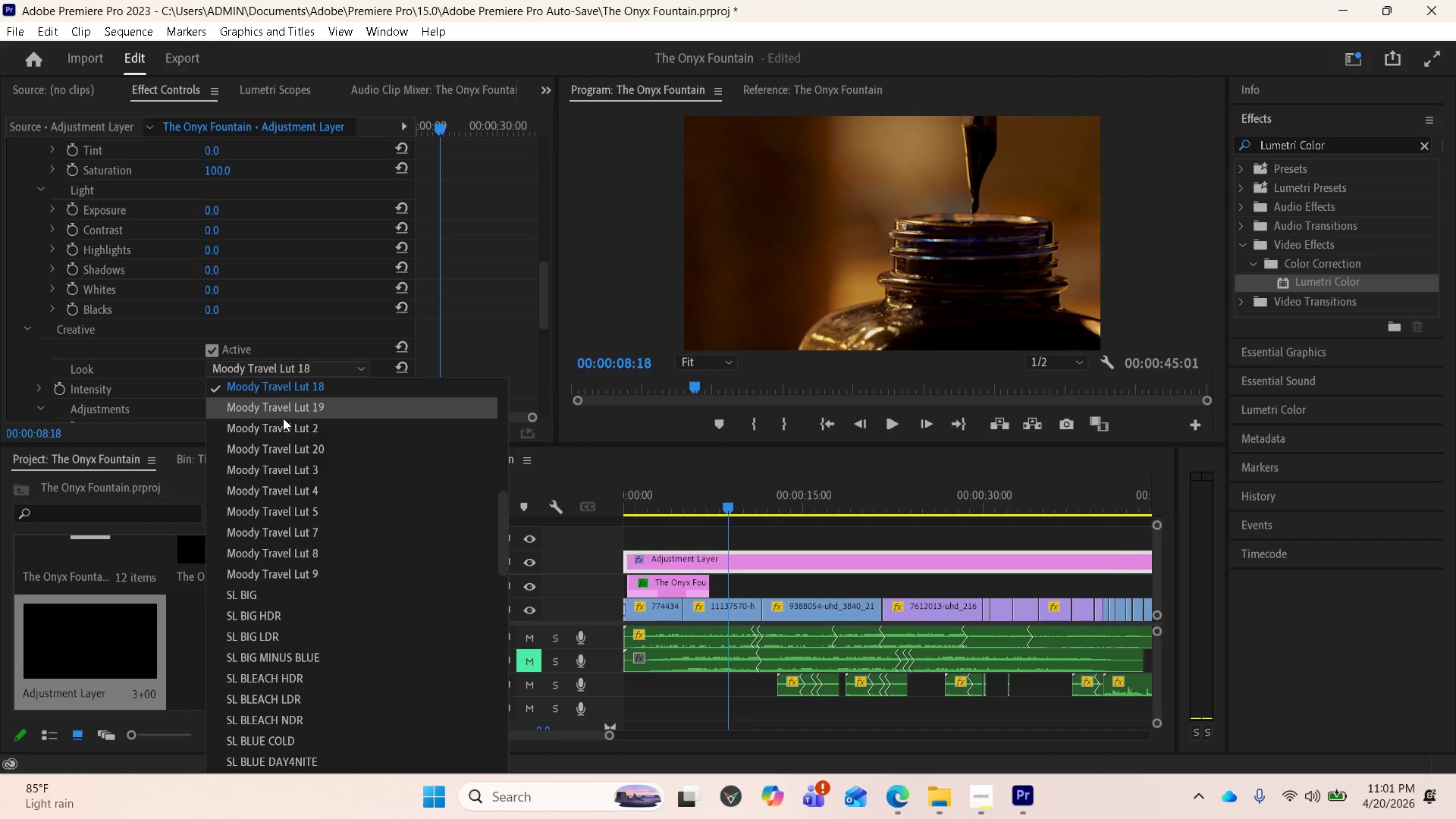 
left_click([283, 418])
 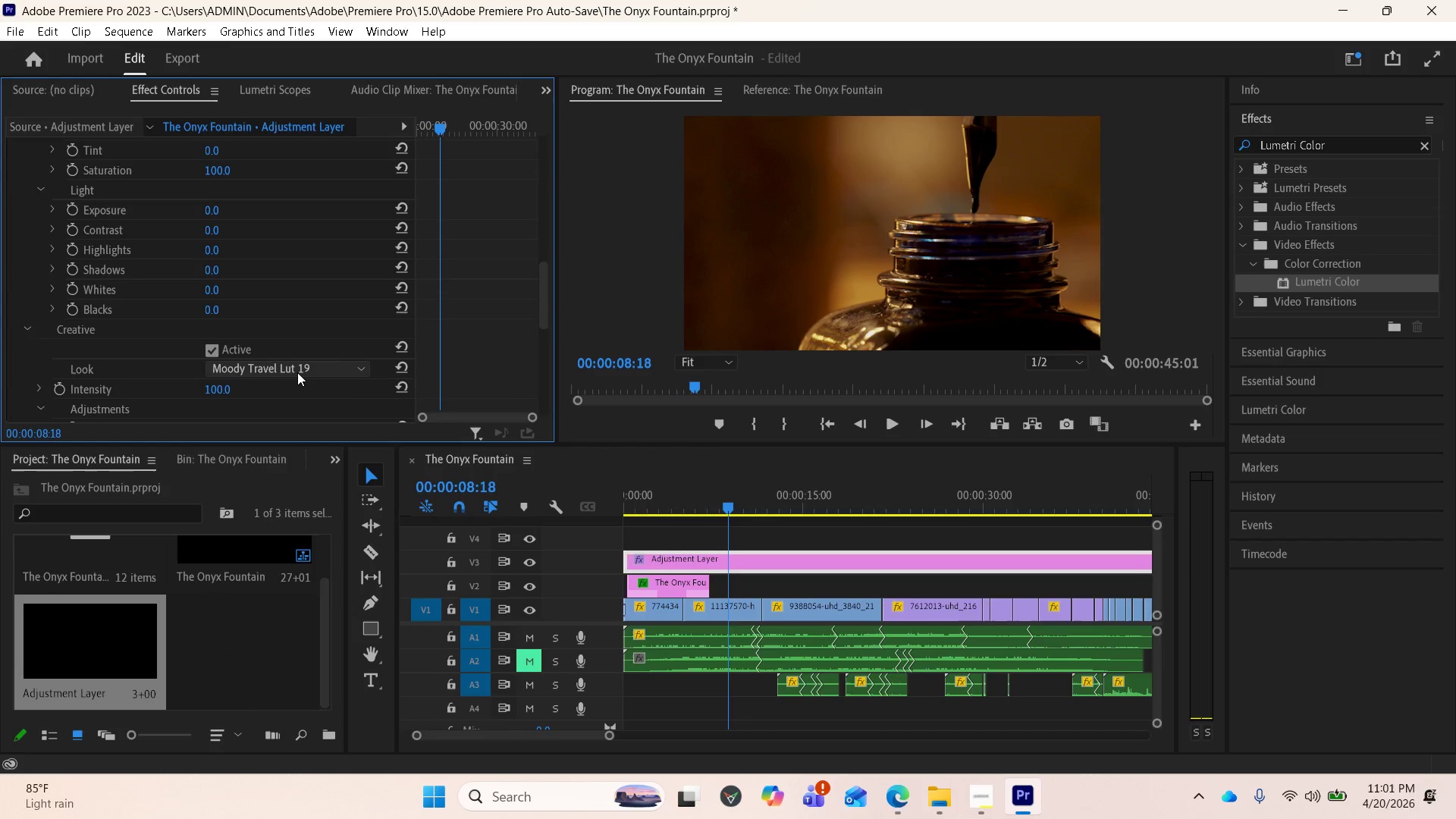 
left_click([297, 372])
 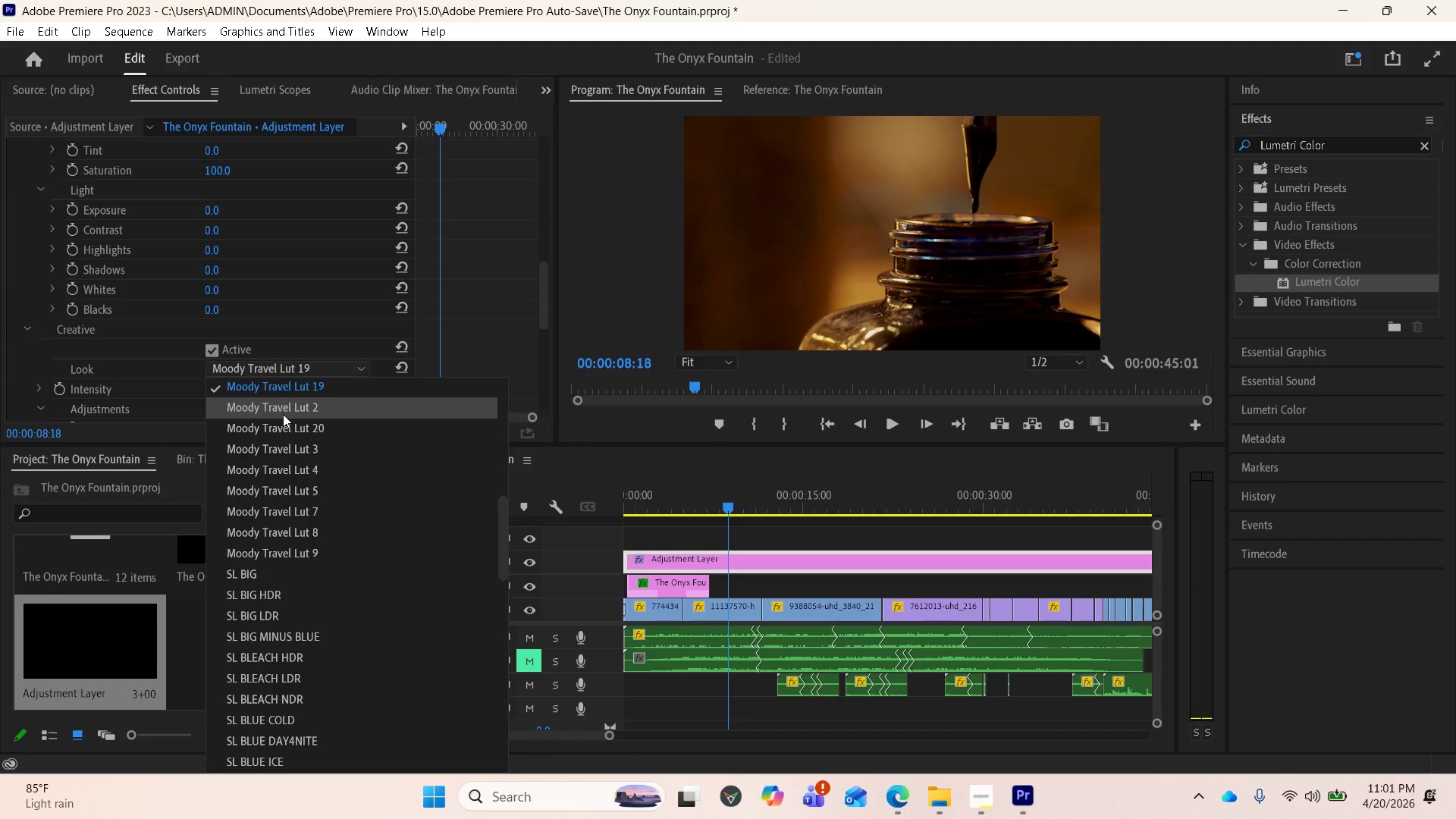 
left_click([283, 414])
 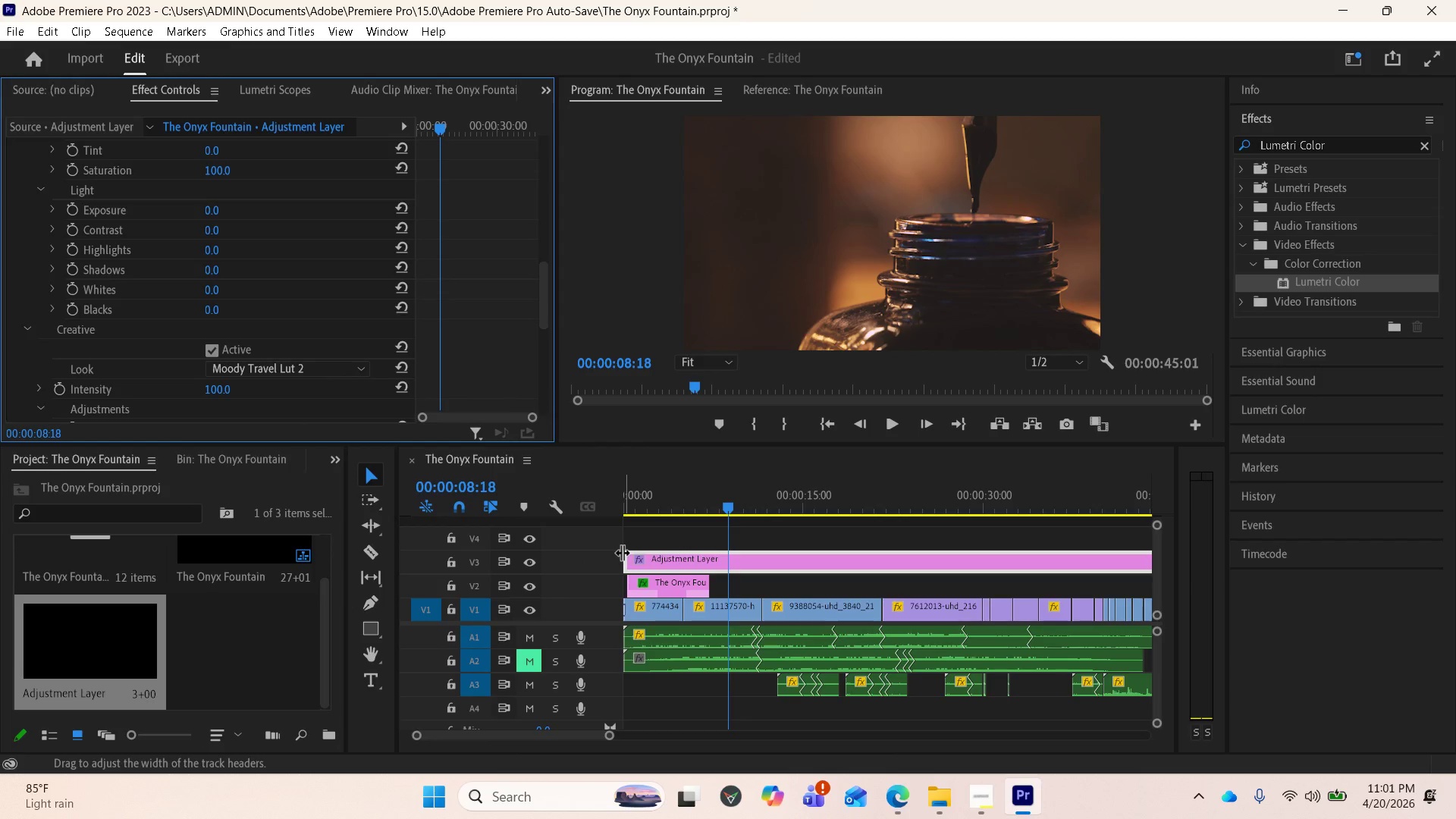 
key(Space)
 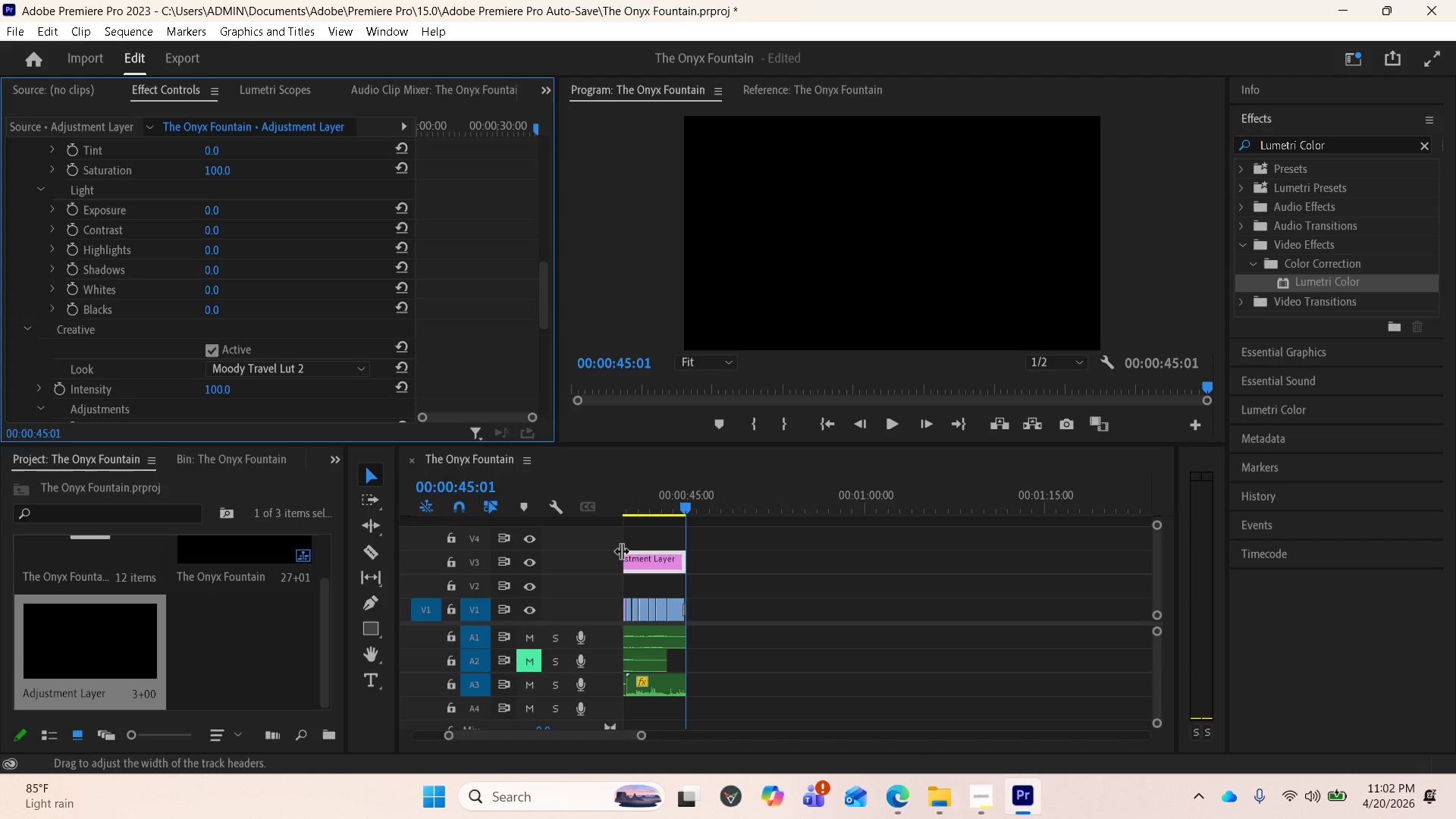 
wait(55.78)
 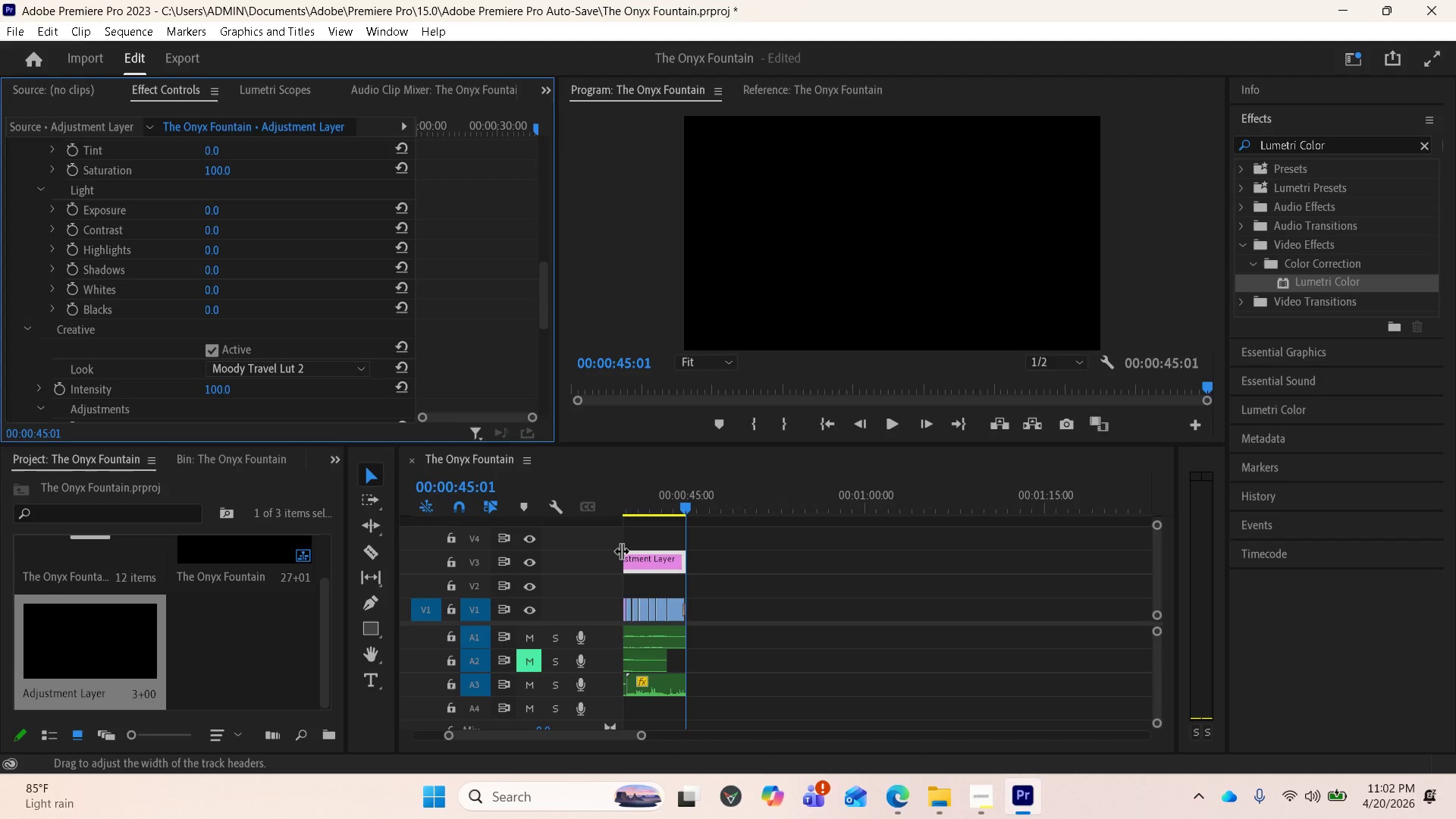 
left_click([184, 58])
 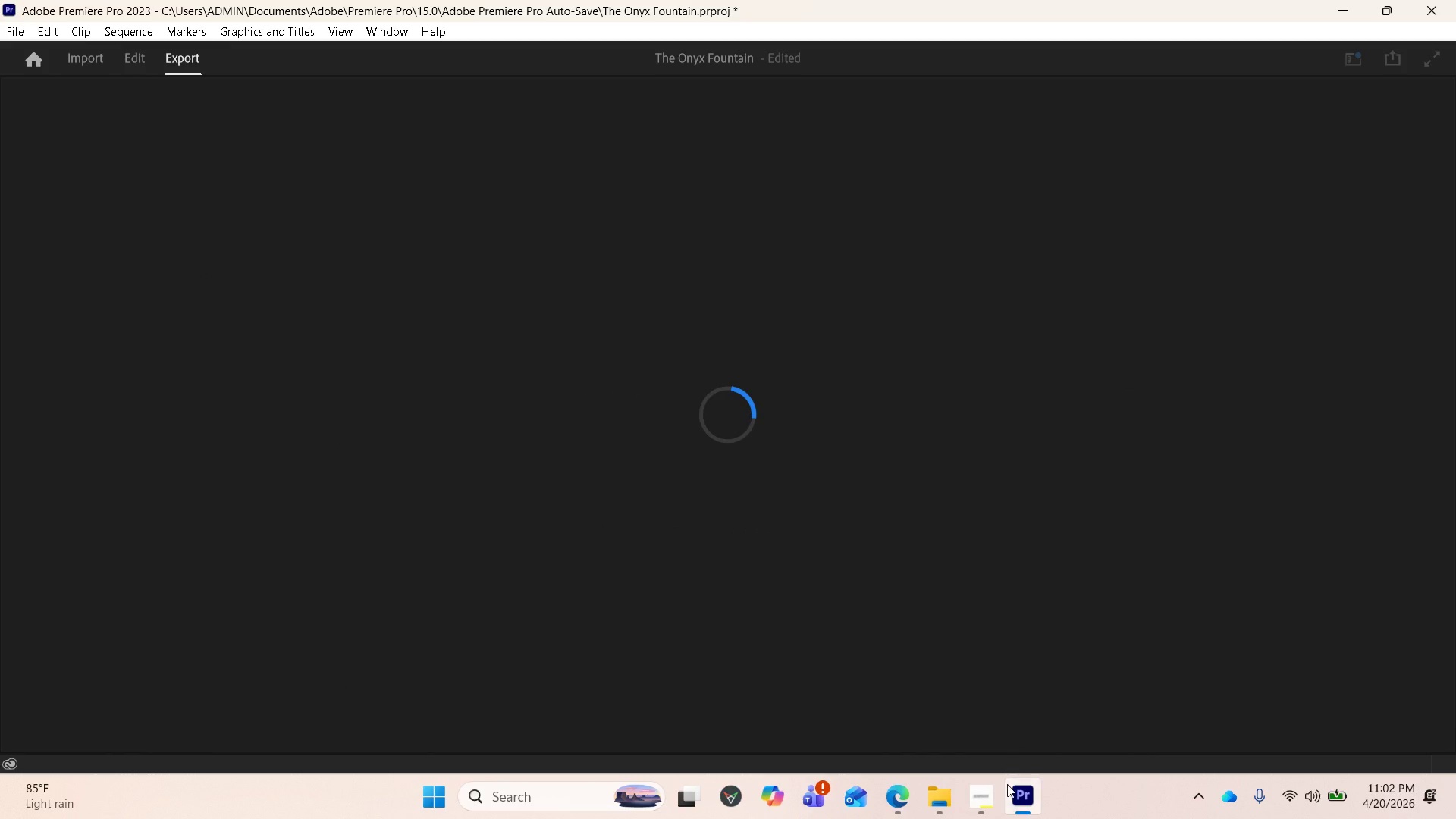 
left_click([968, 810])